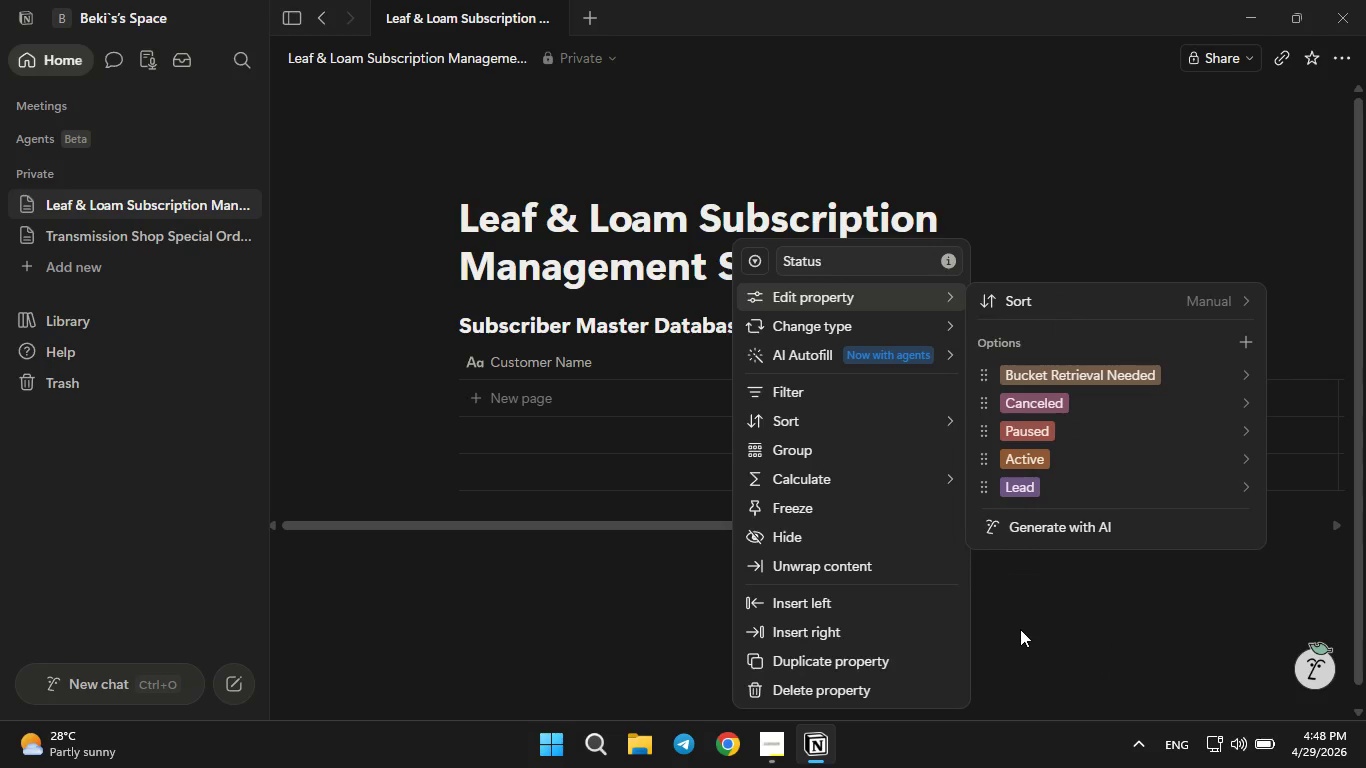 
left_click([1020, 629])
 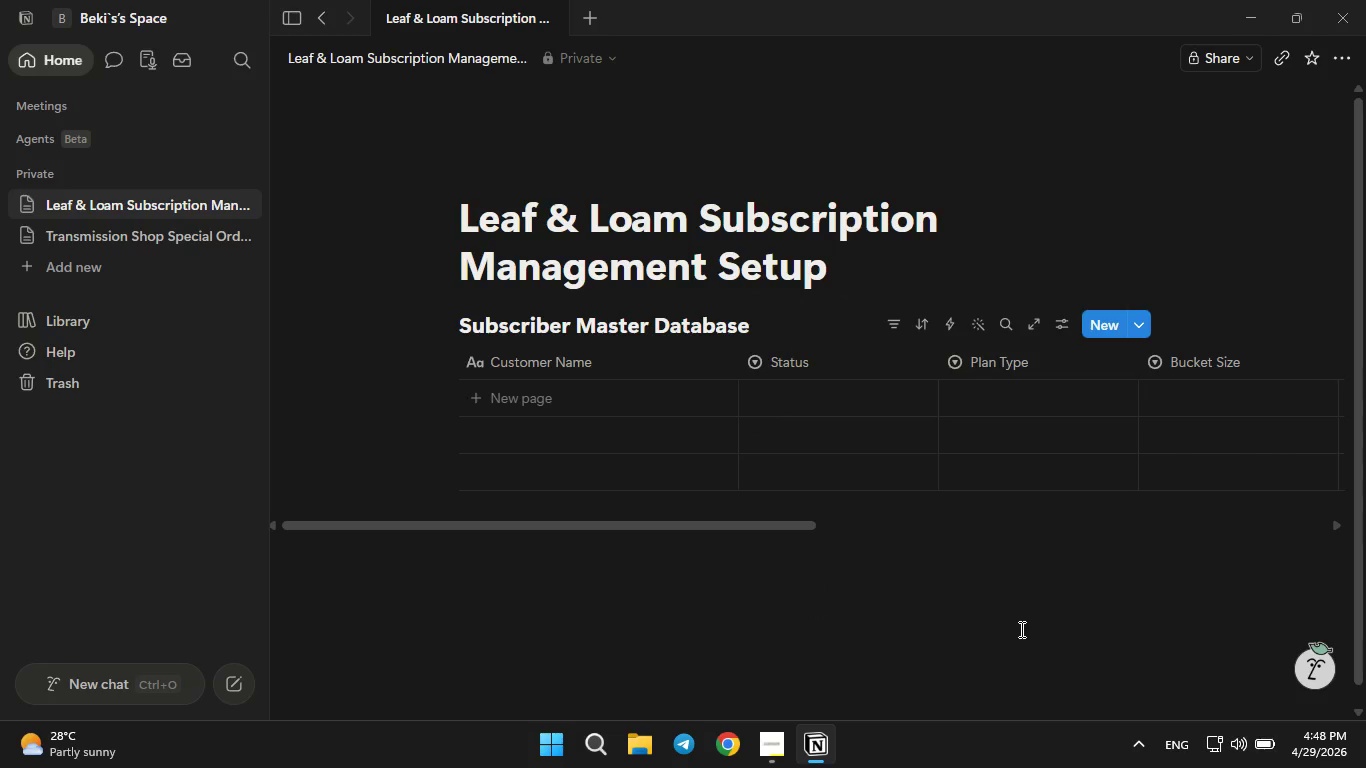 
wait(5.31)
 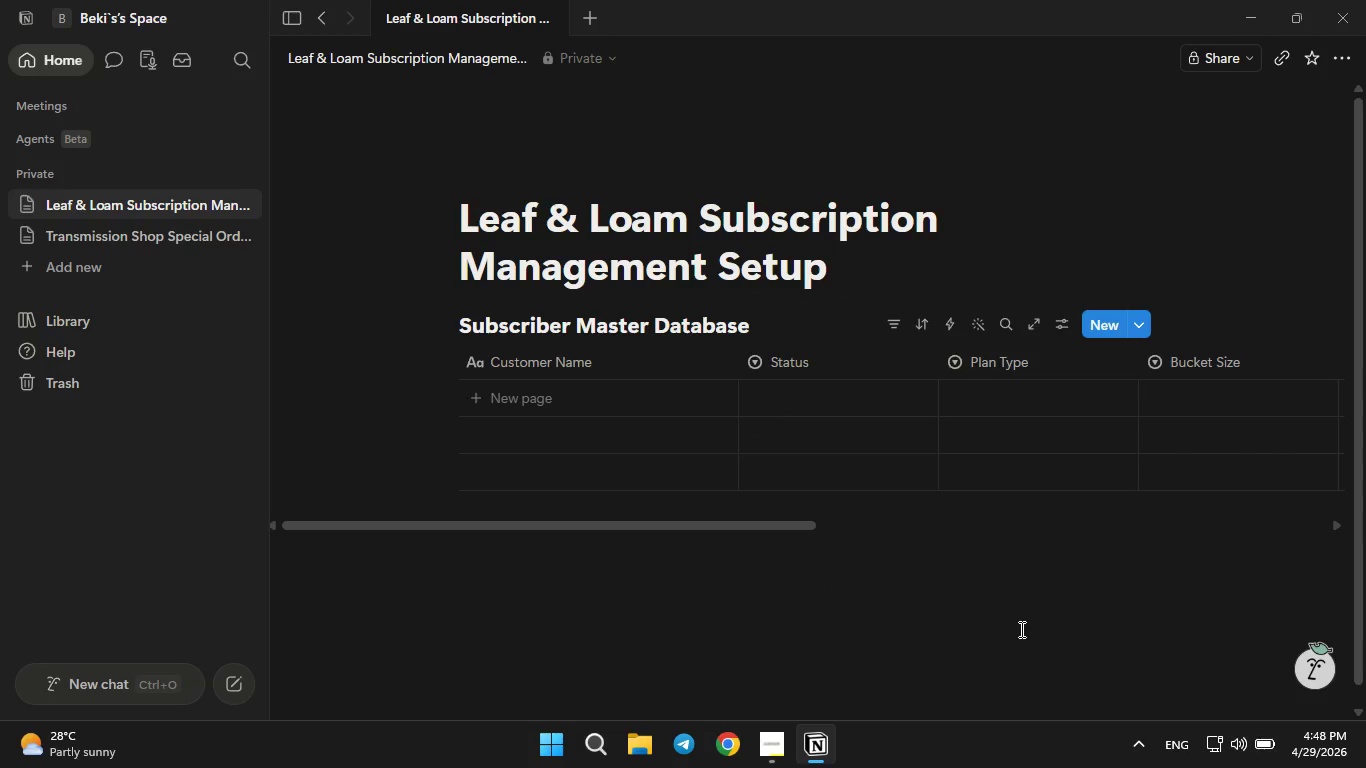 
left_click([1026, 367])
 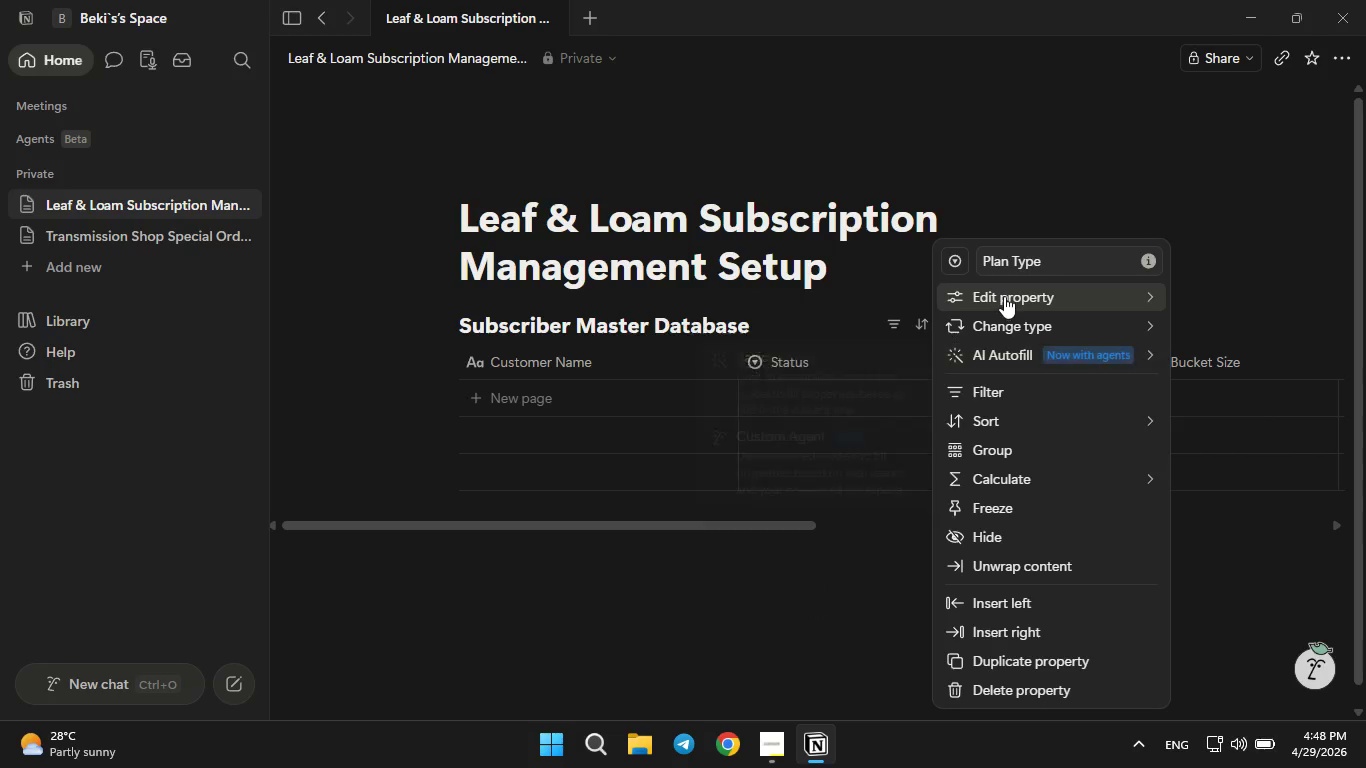 
left_click([1004, 296])
 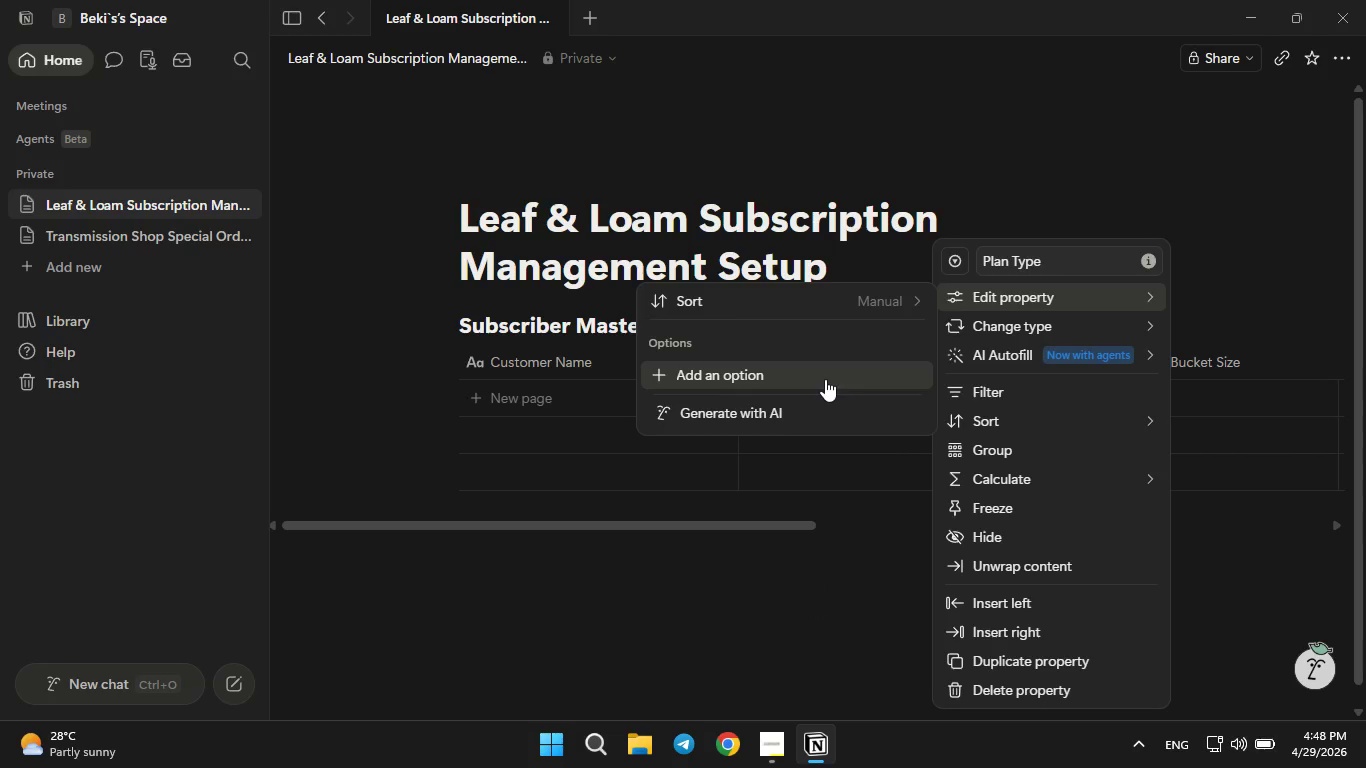 
left_click([825, 379])
 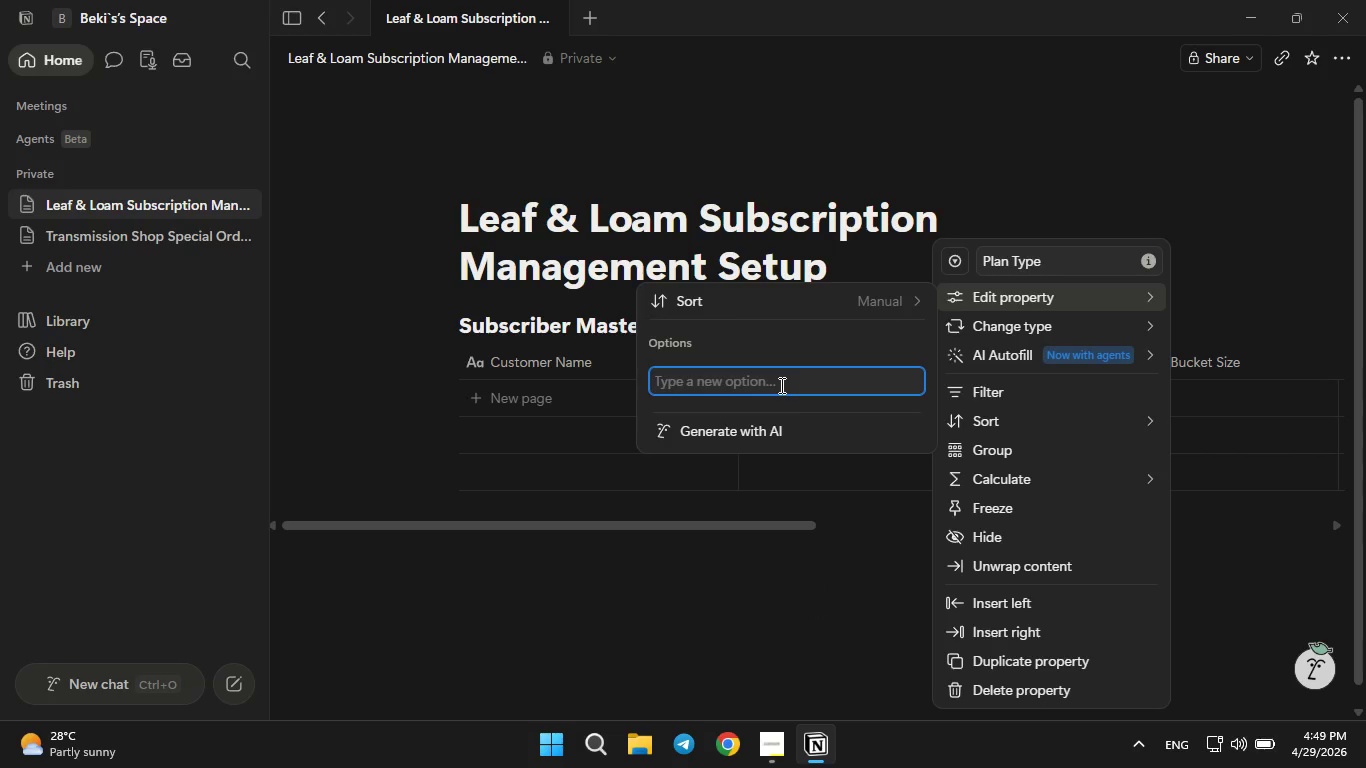 
left_click([780, 385])
 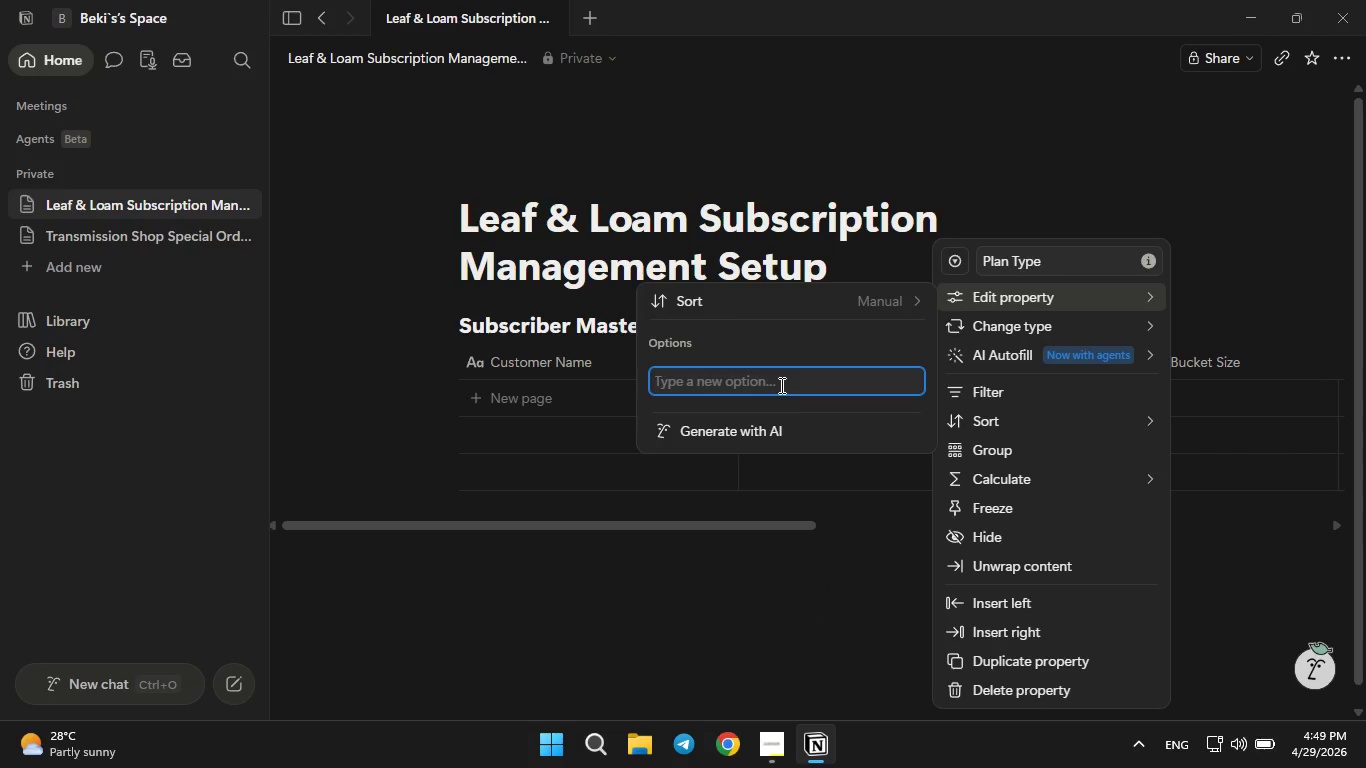 
type(Weekly)
 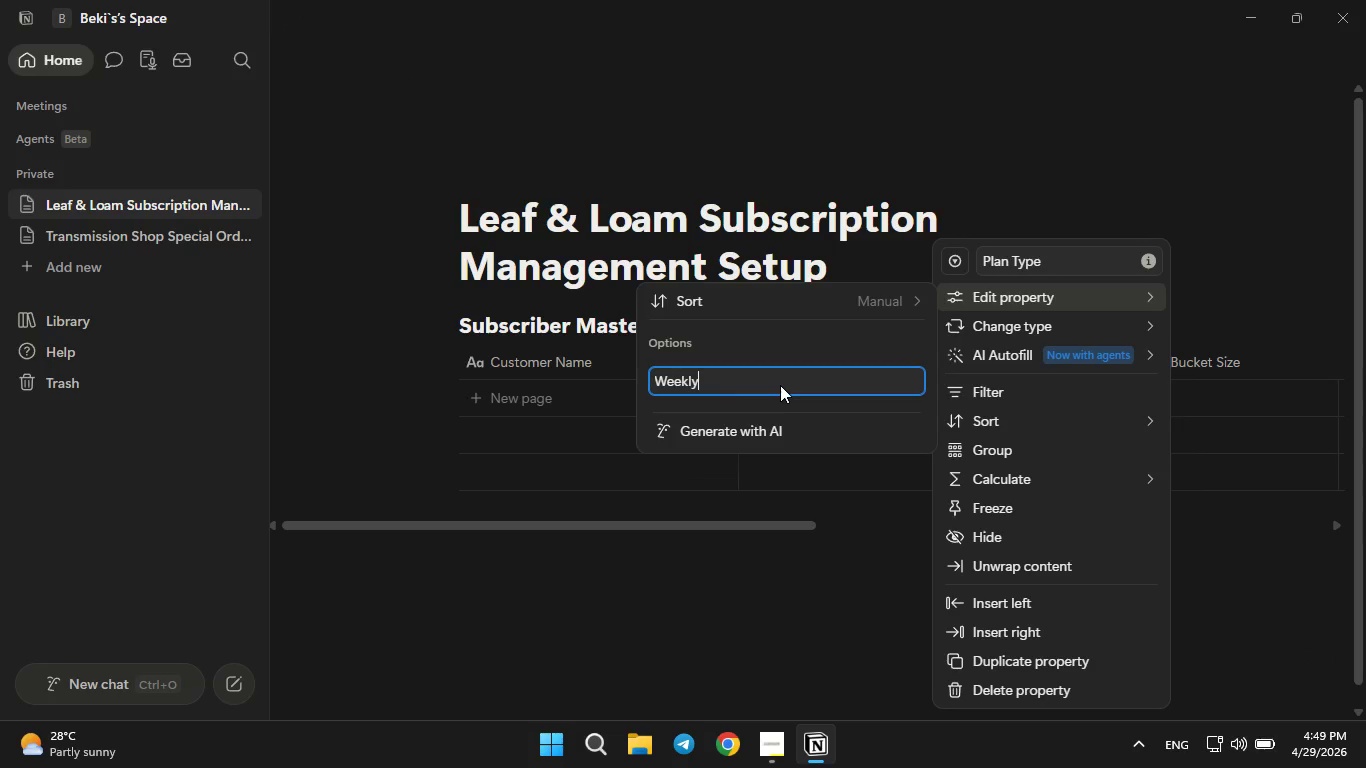 
key(Enter)
 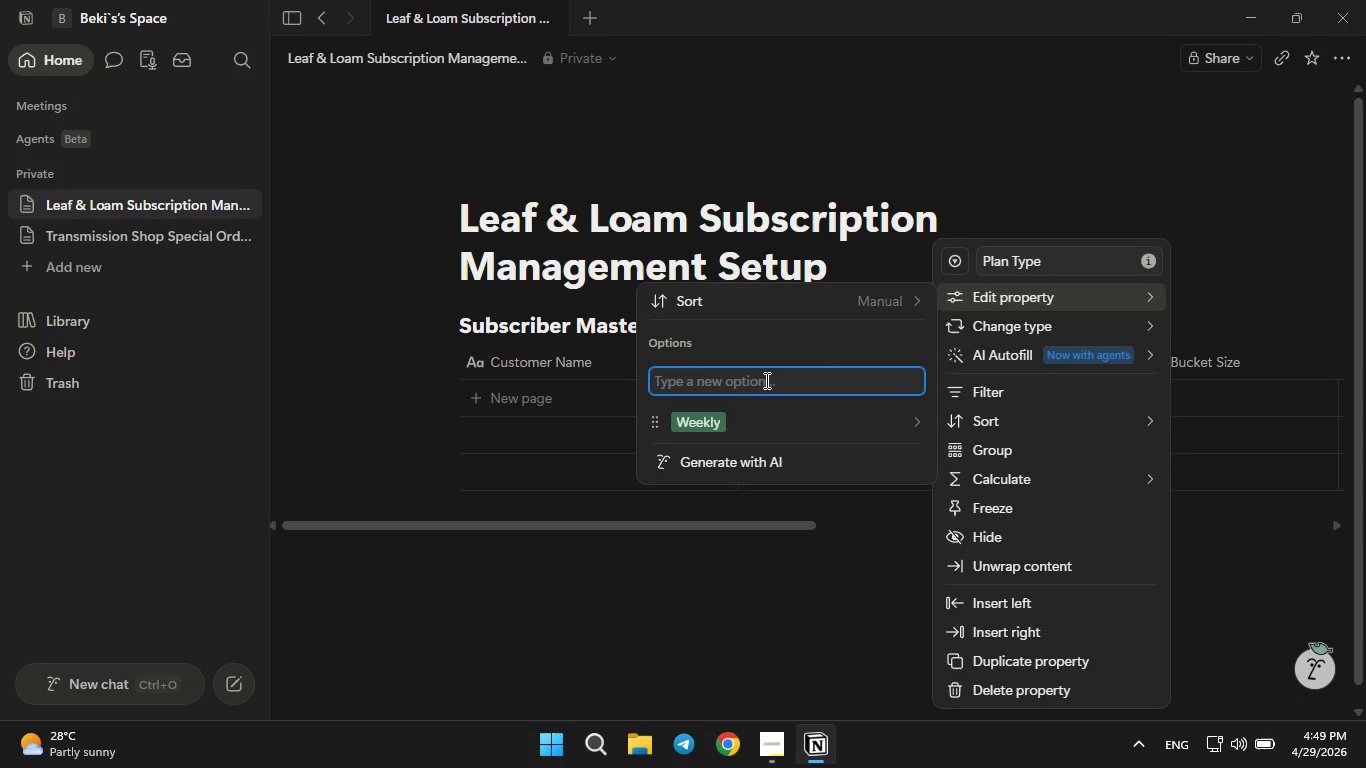 
left_click([765, 380])
 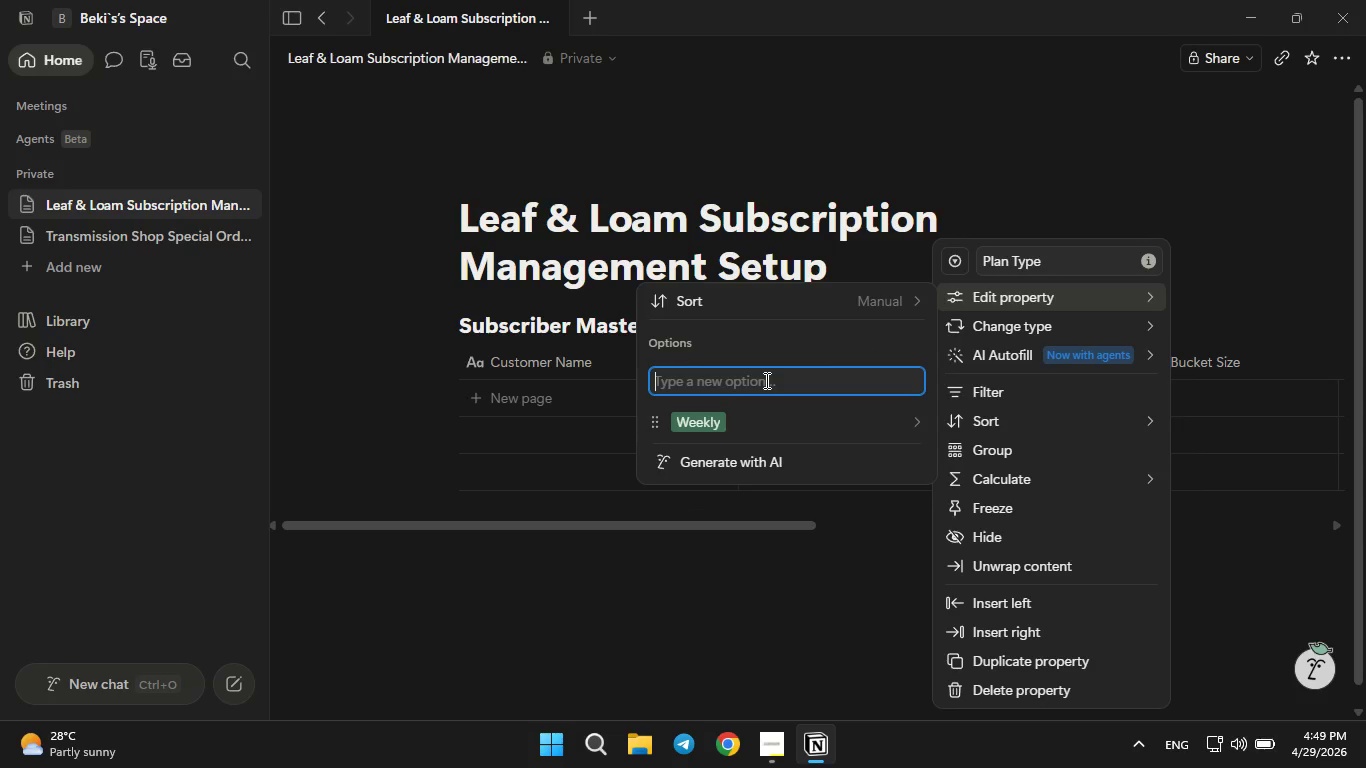 
type(Bi-weekly)
 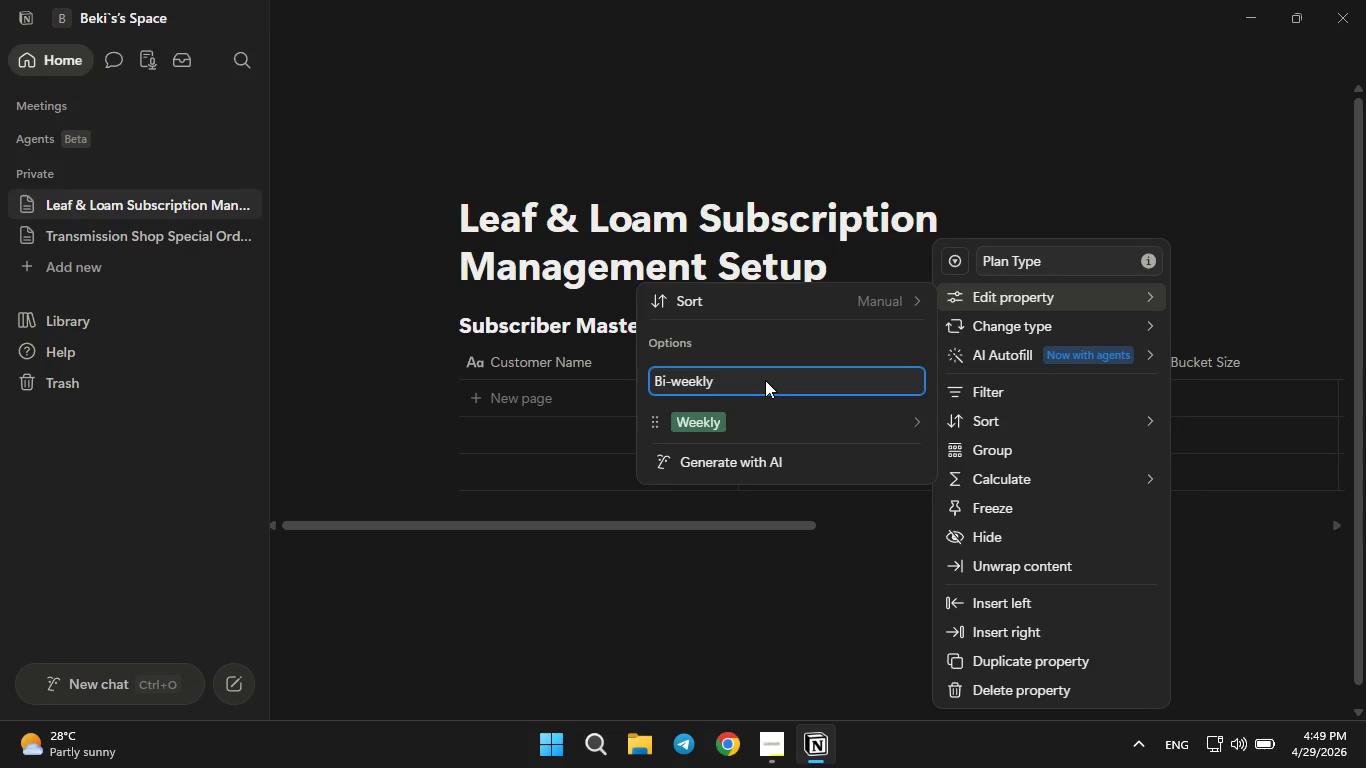 
key(Enter)
 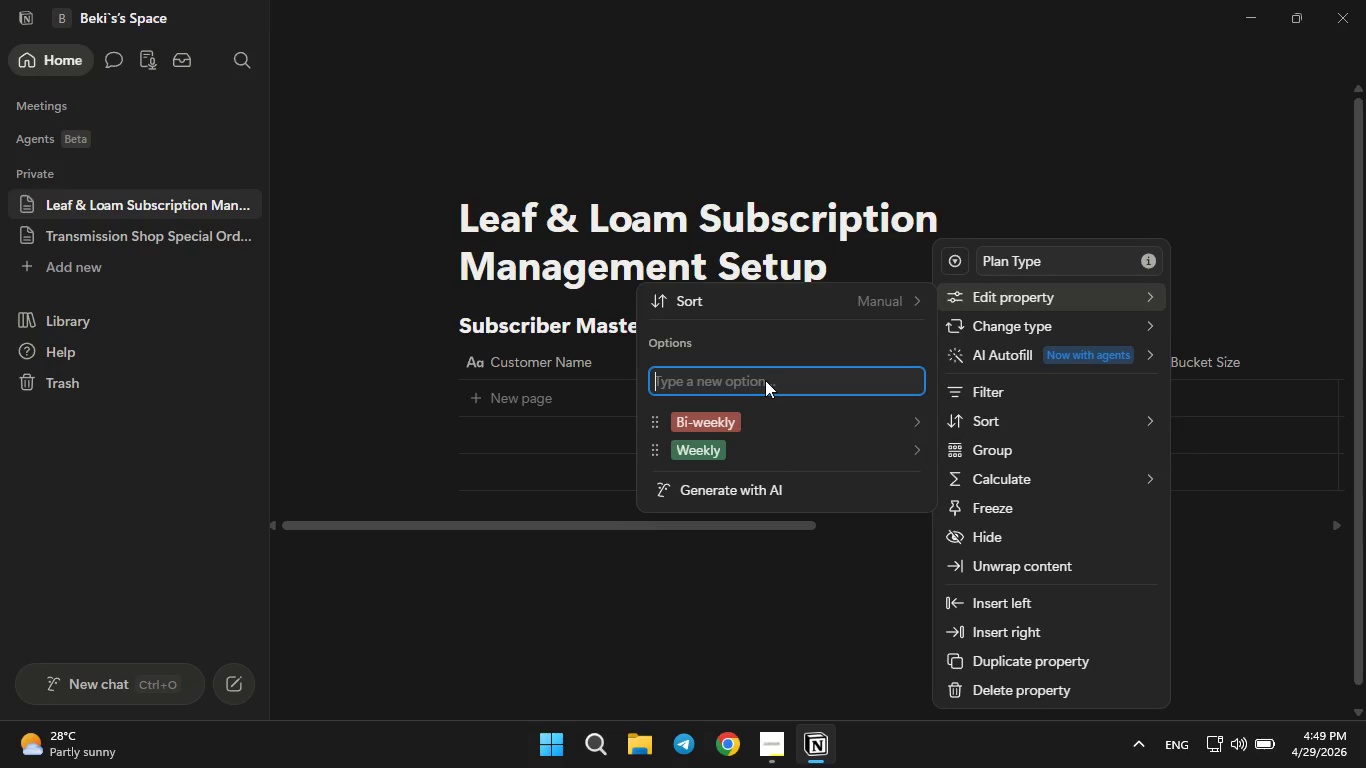 
left_click([765, 380])
 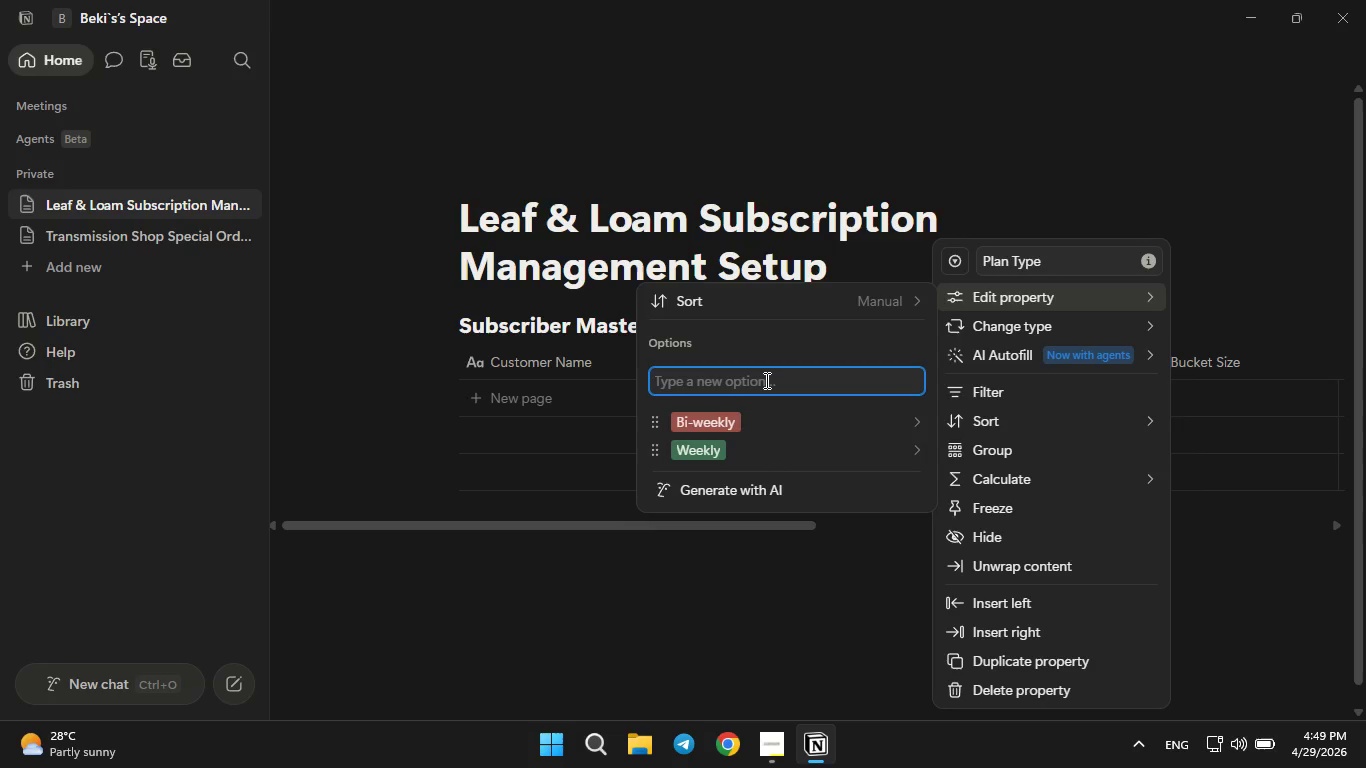 
type(Monthly)
 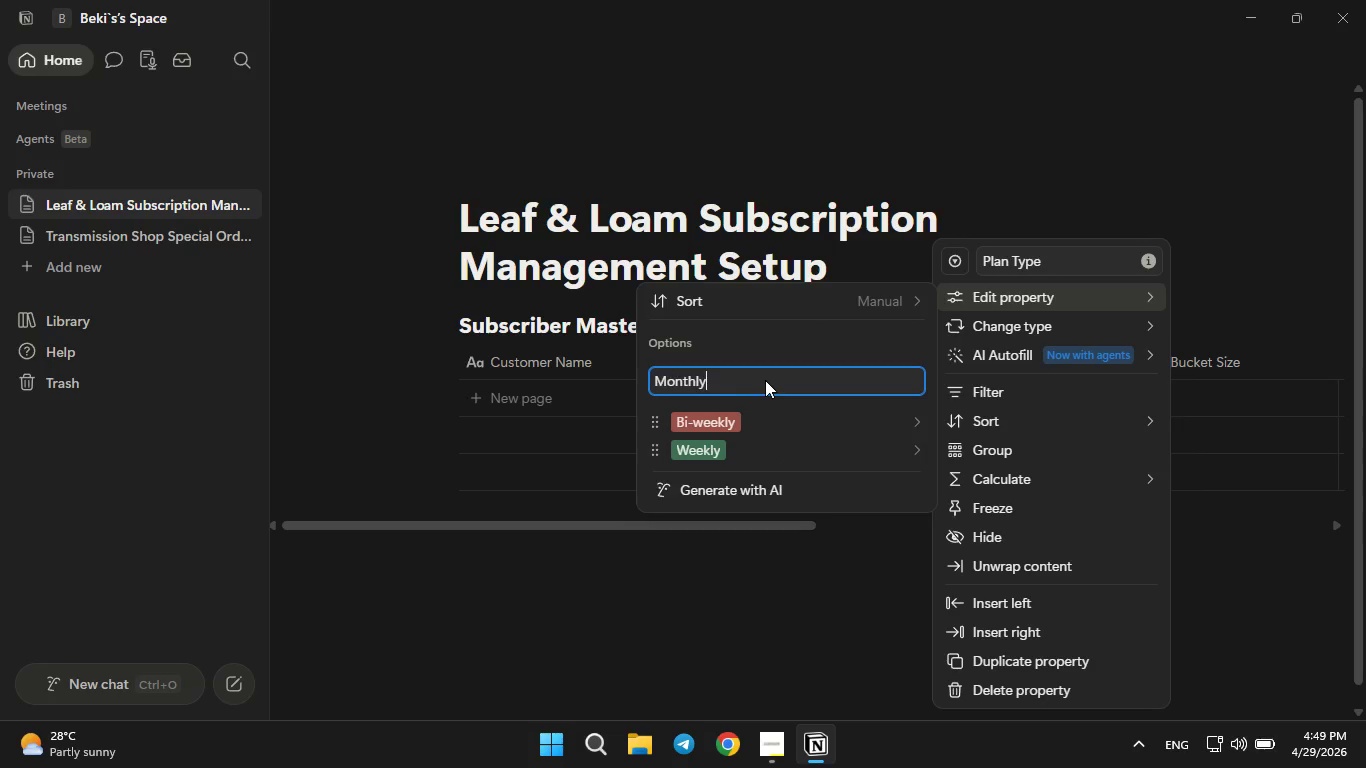 
key(Enter)
 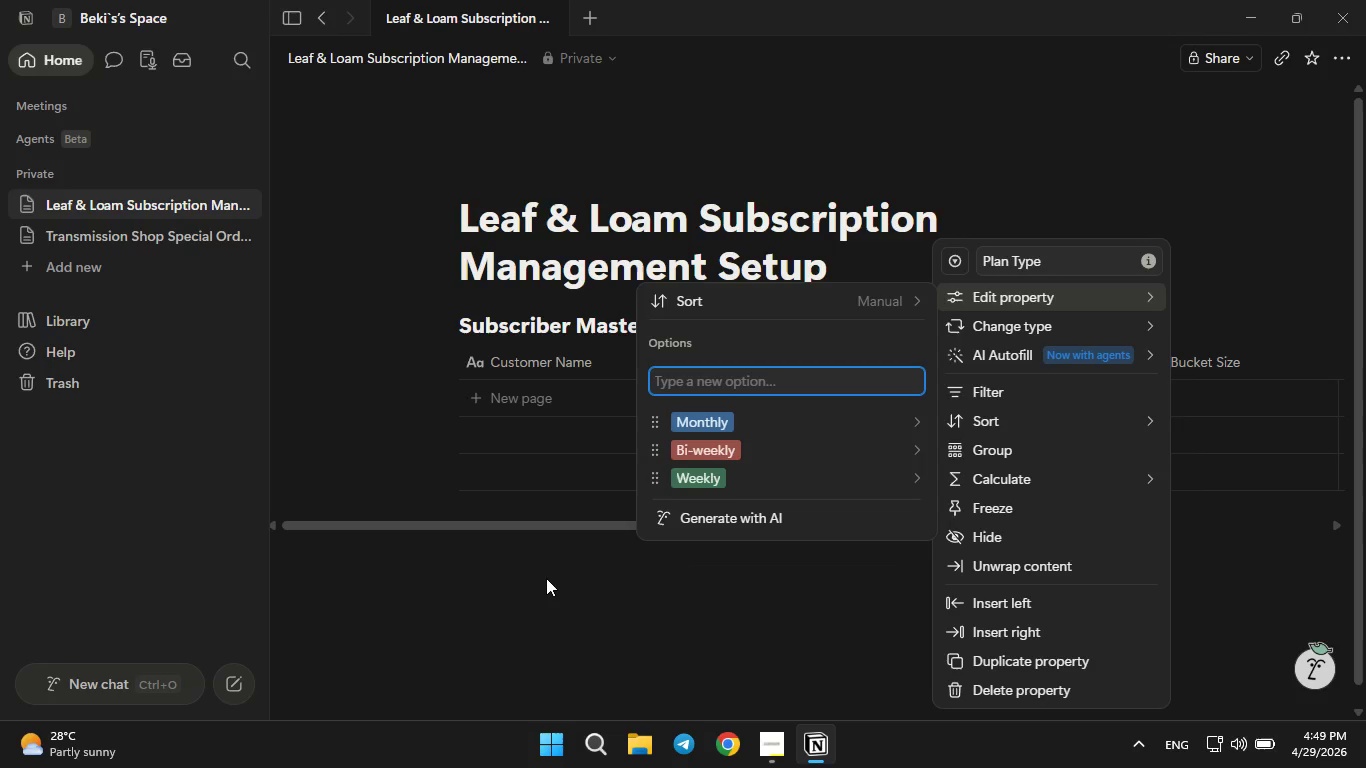 
left_click([546, 578])
 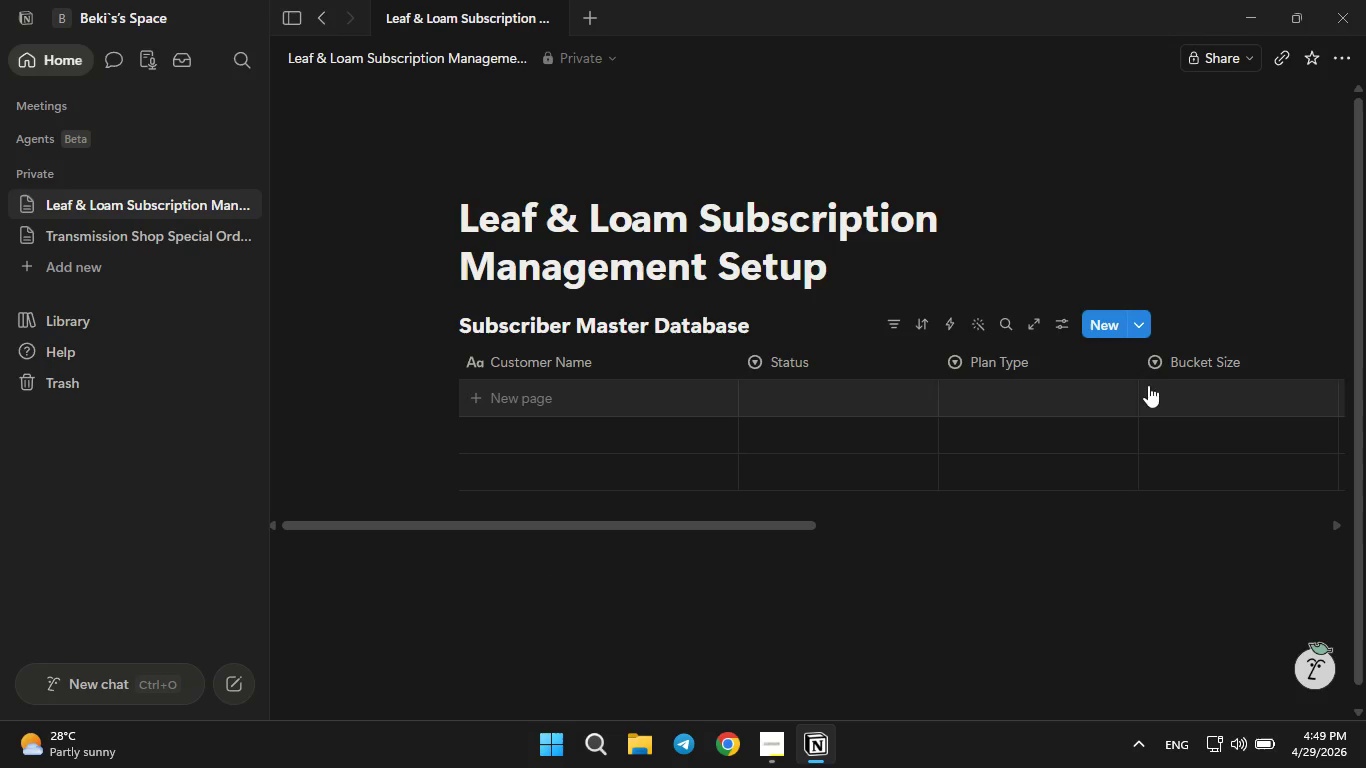 
left_click([1178, 361])
 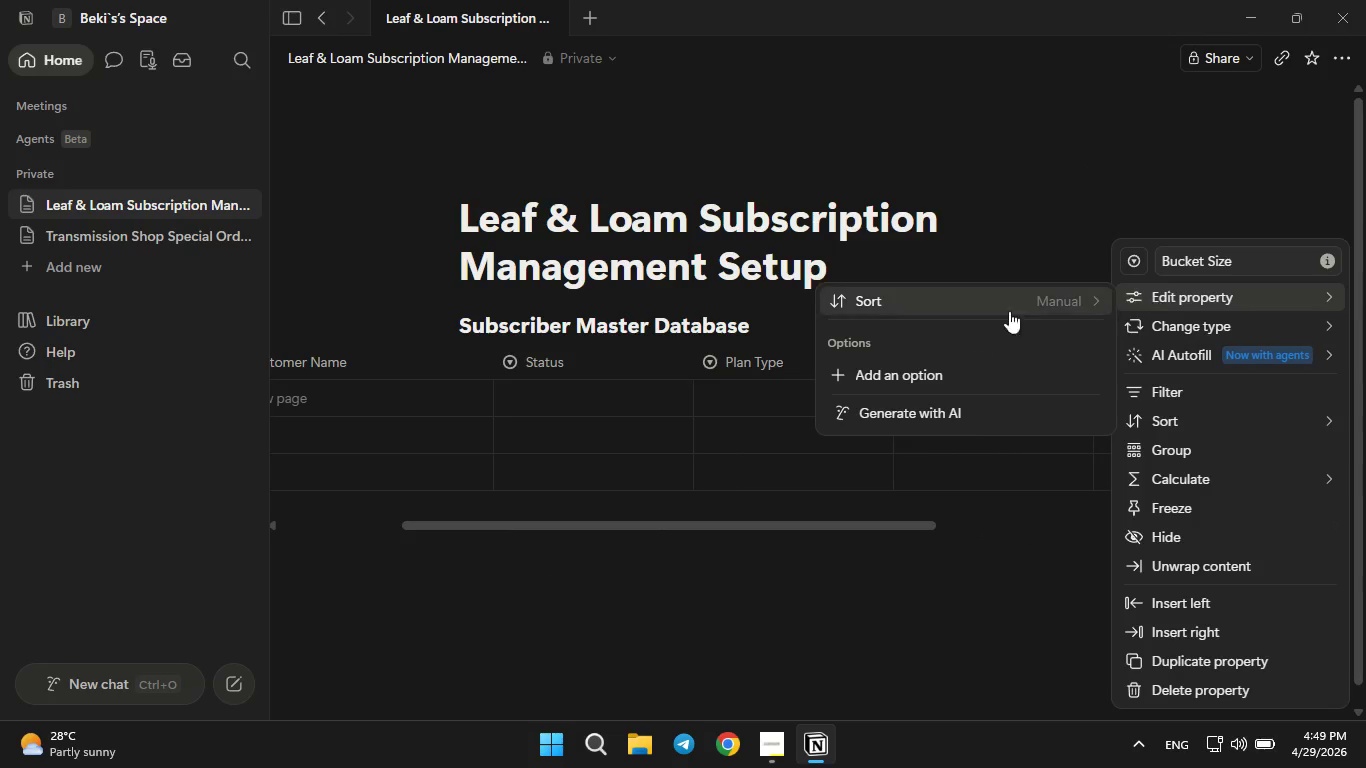 
left_click([918, 368])
 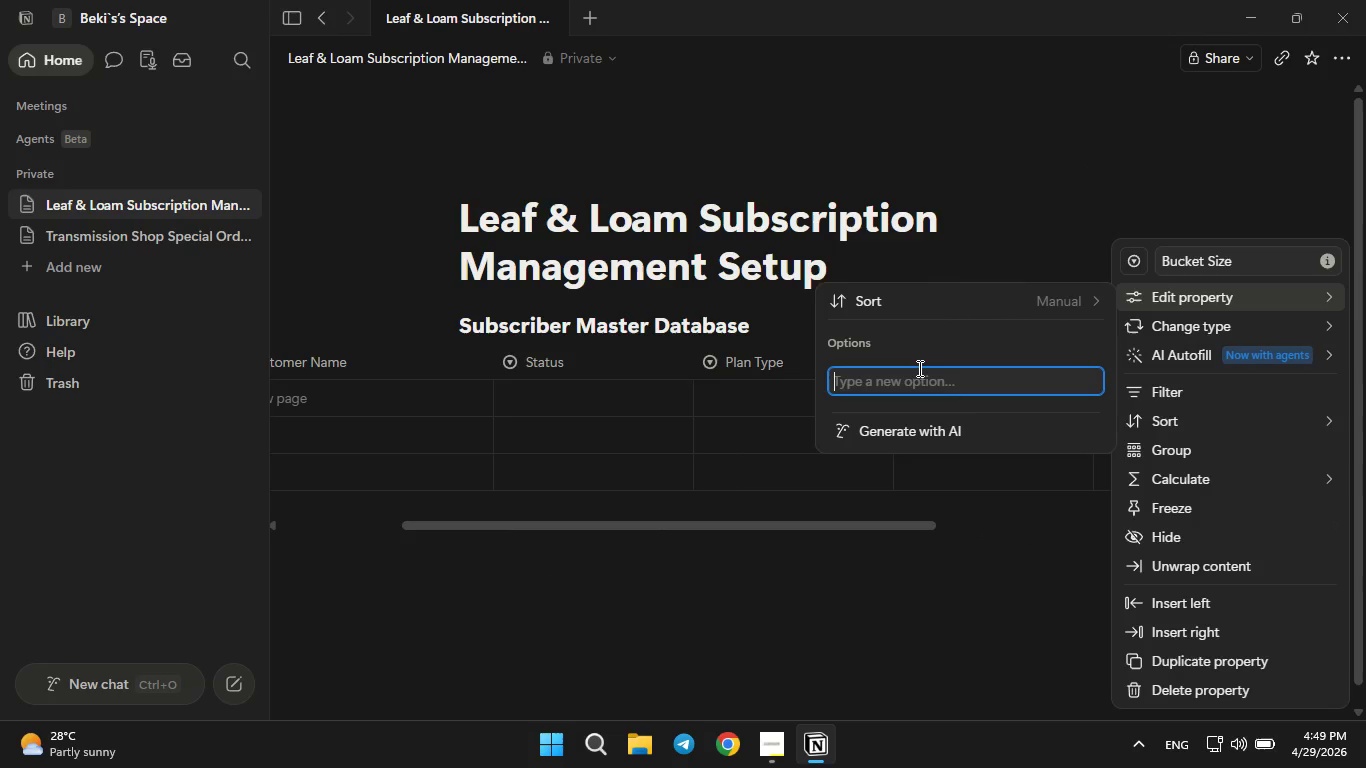 
type(5-Gallon)
 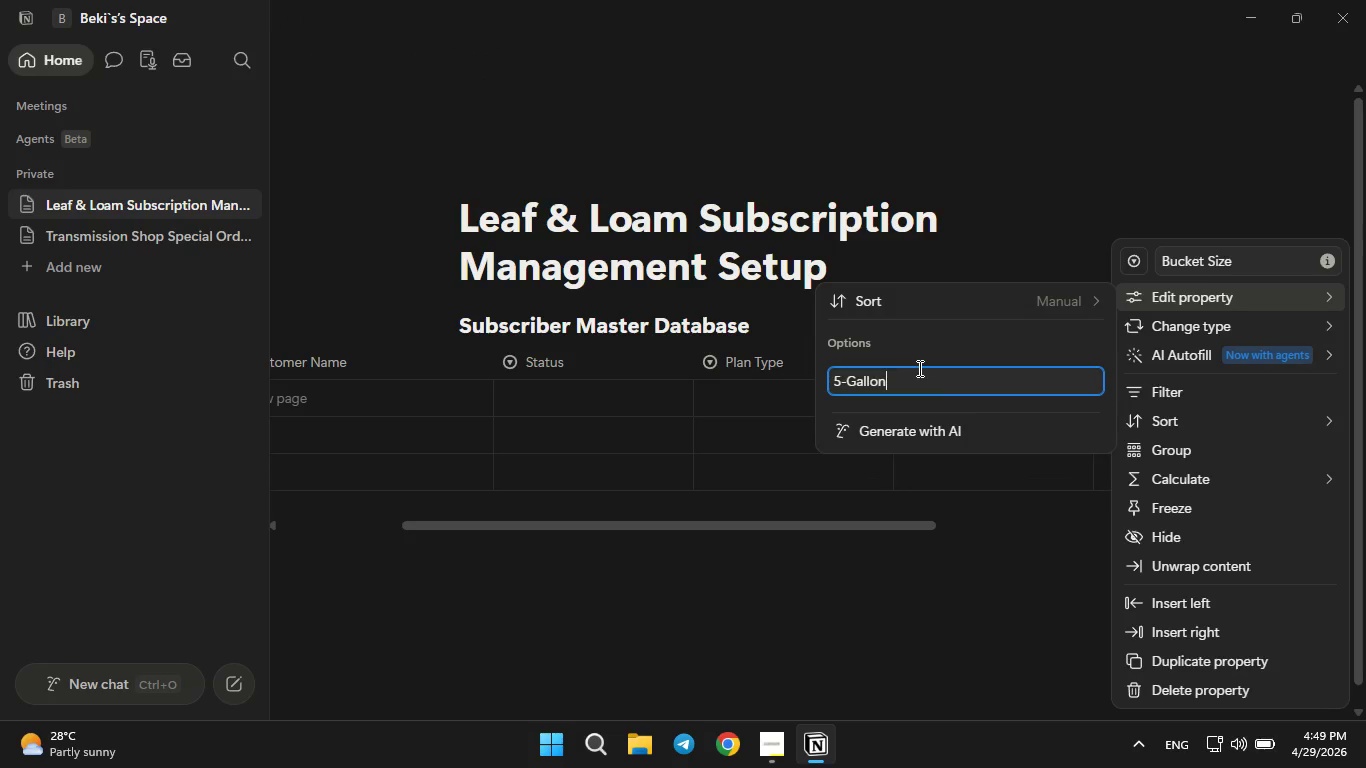 
key(Enter)
 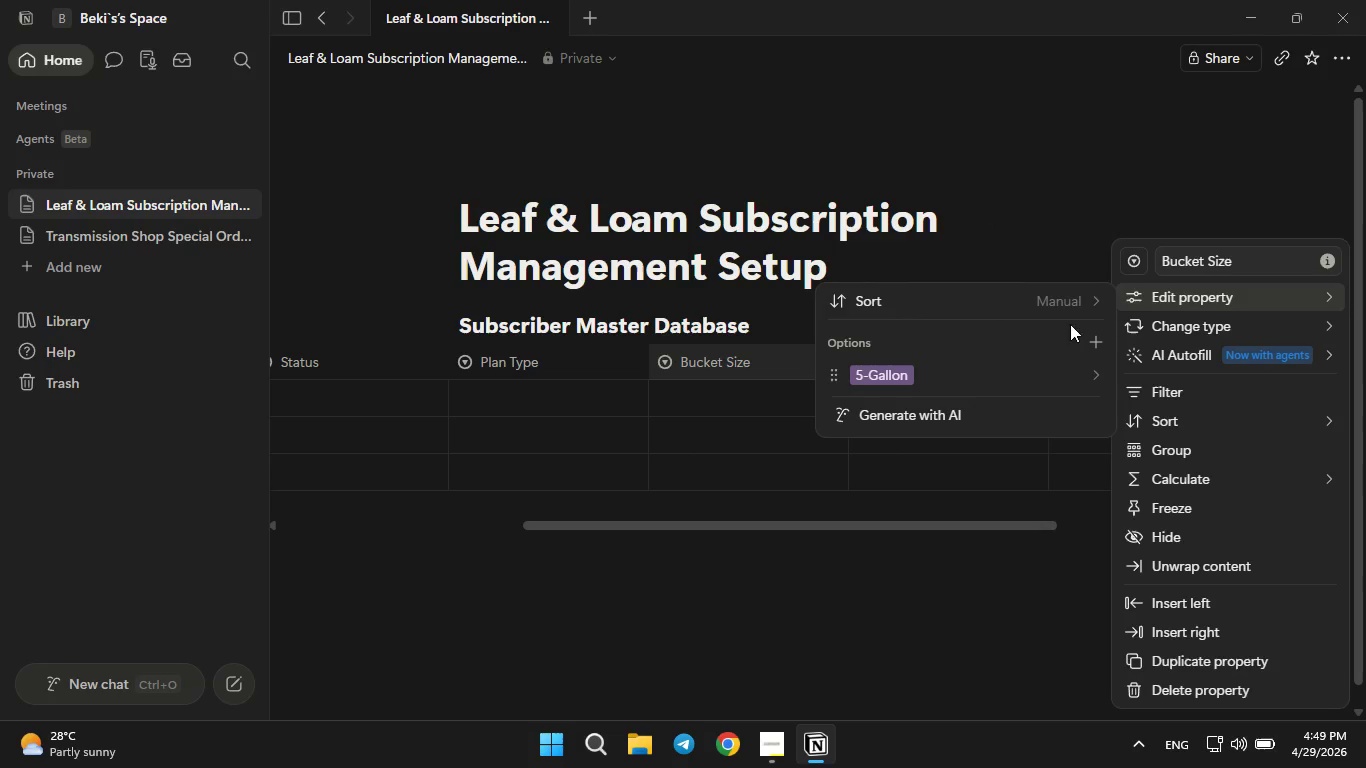 
left_click([1094, 342])
 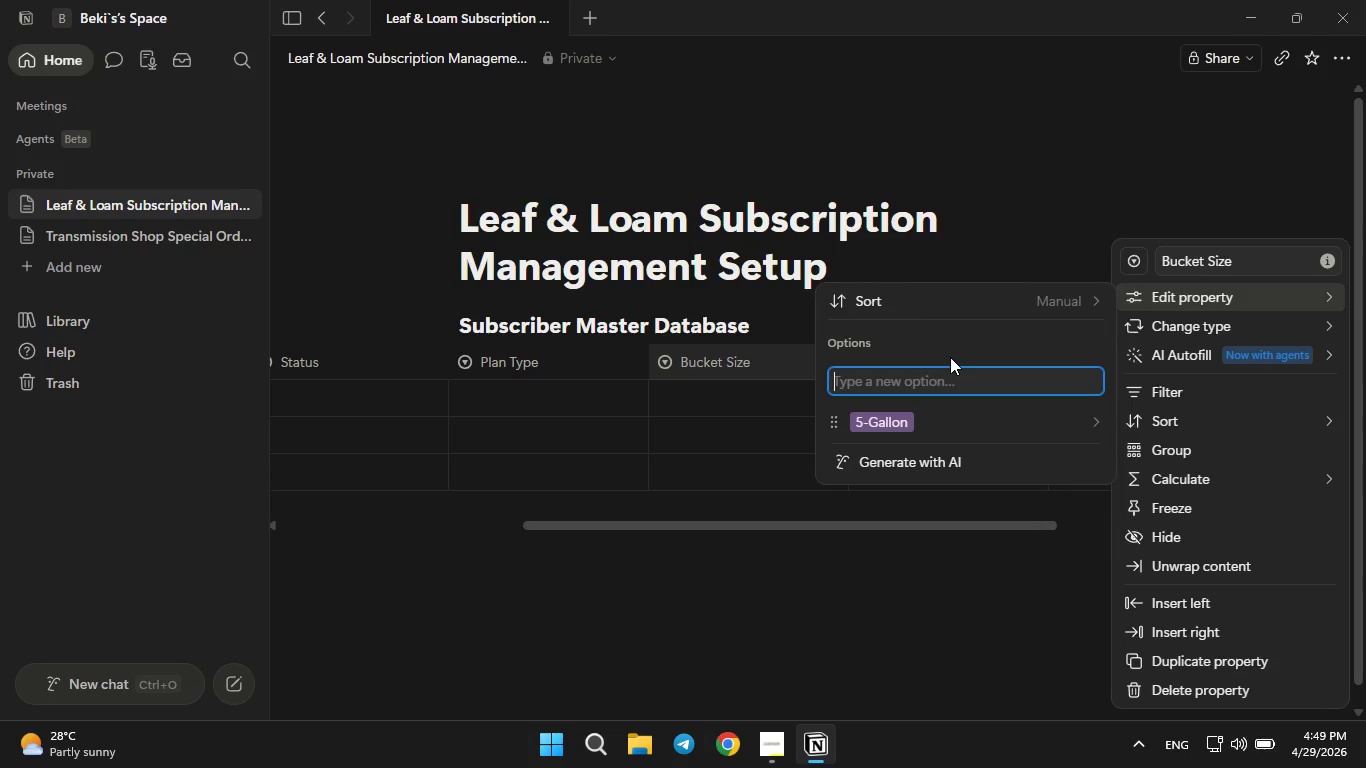 
type(12-Gallon)
 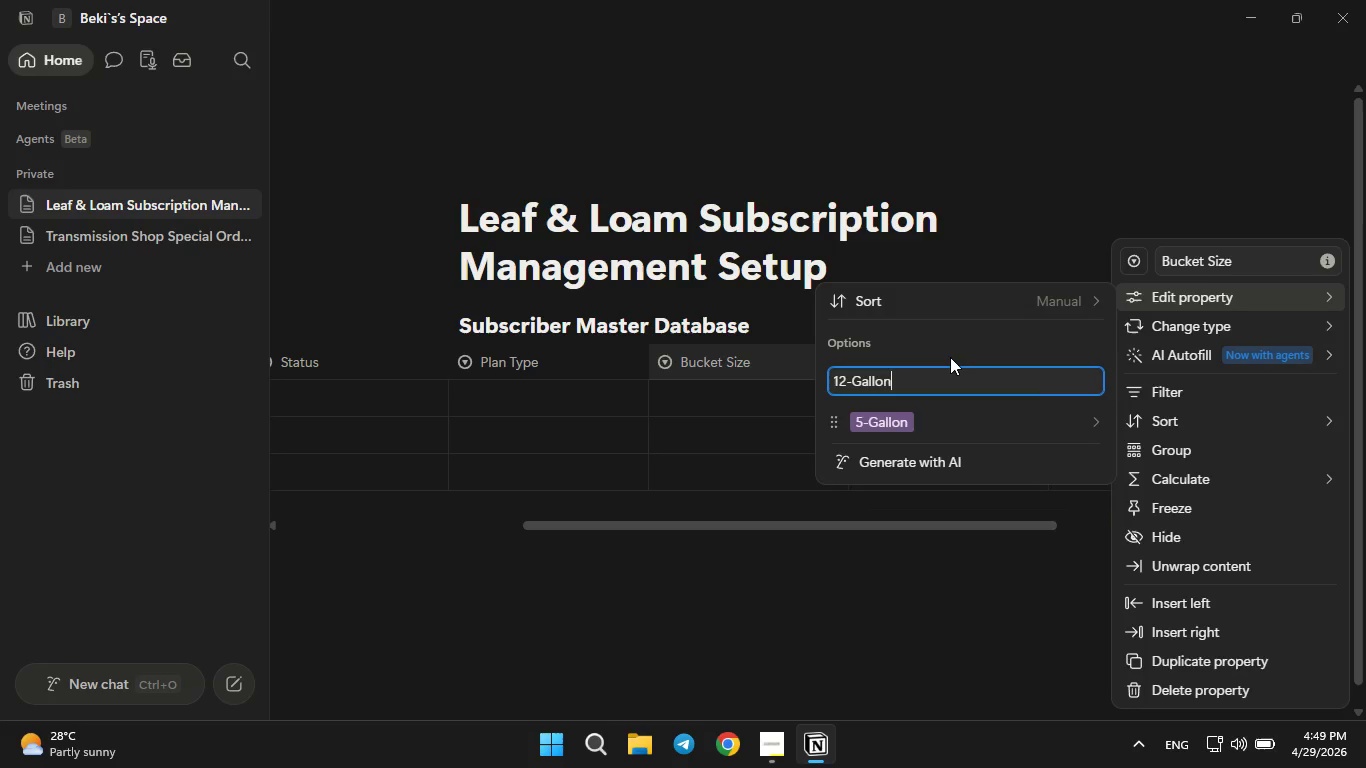 
key(Enter)
 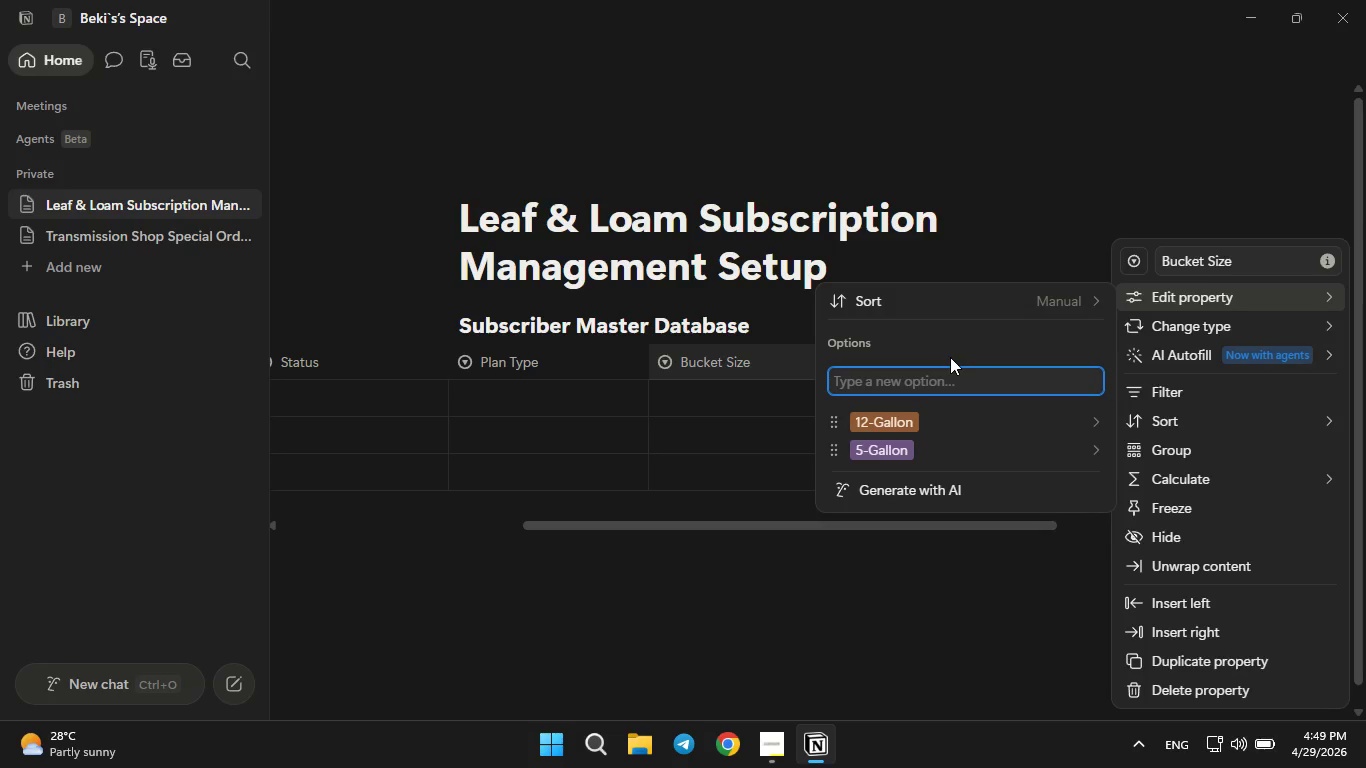 
type(Industrial Tote)
 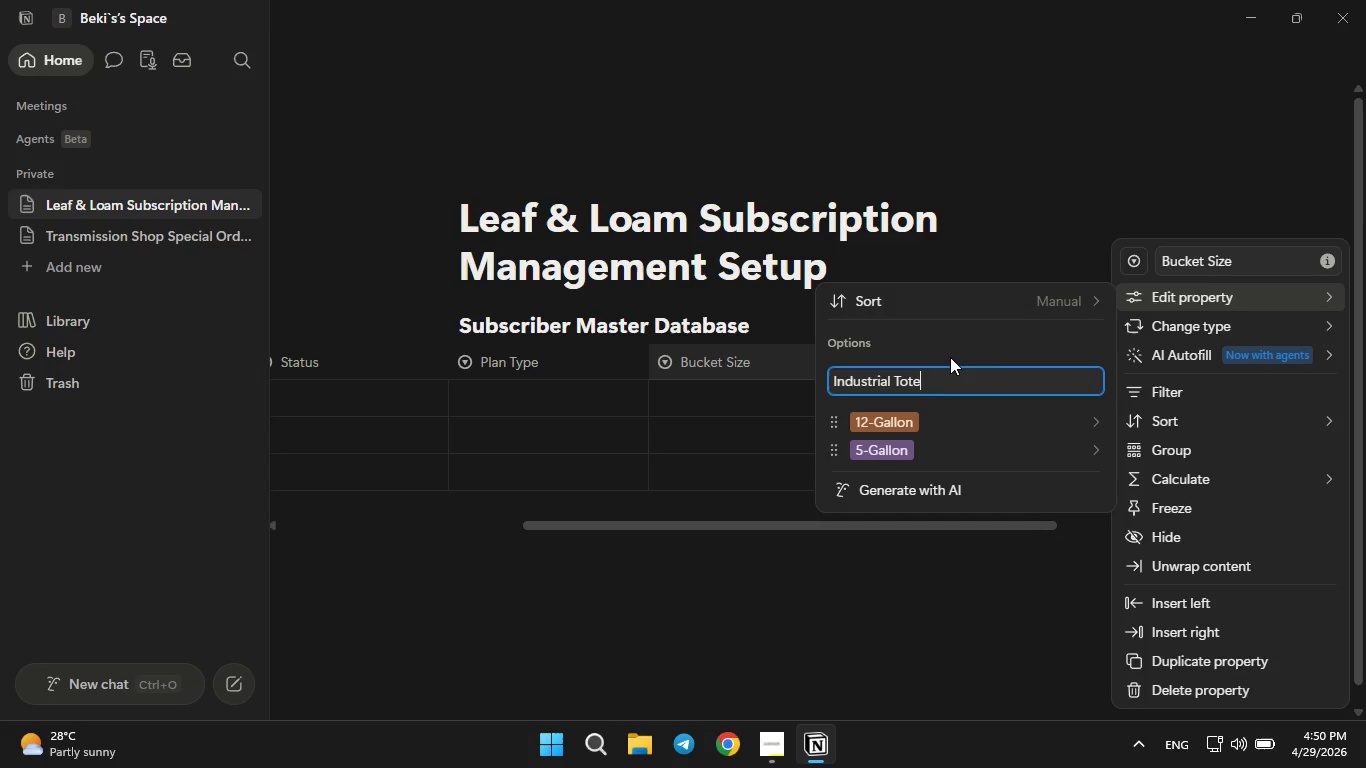 
key(Enter)
 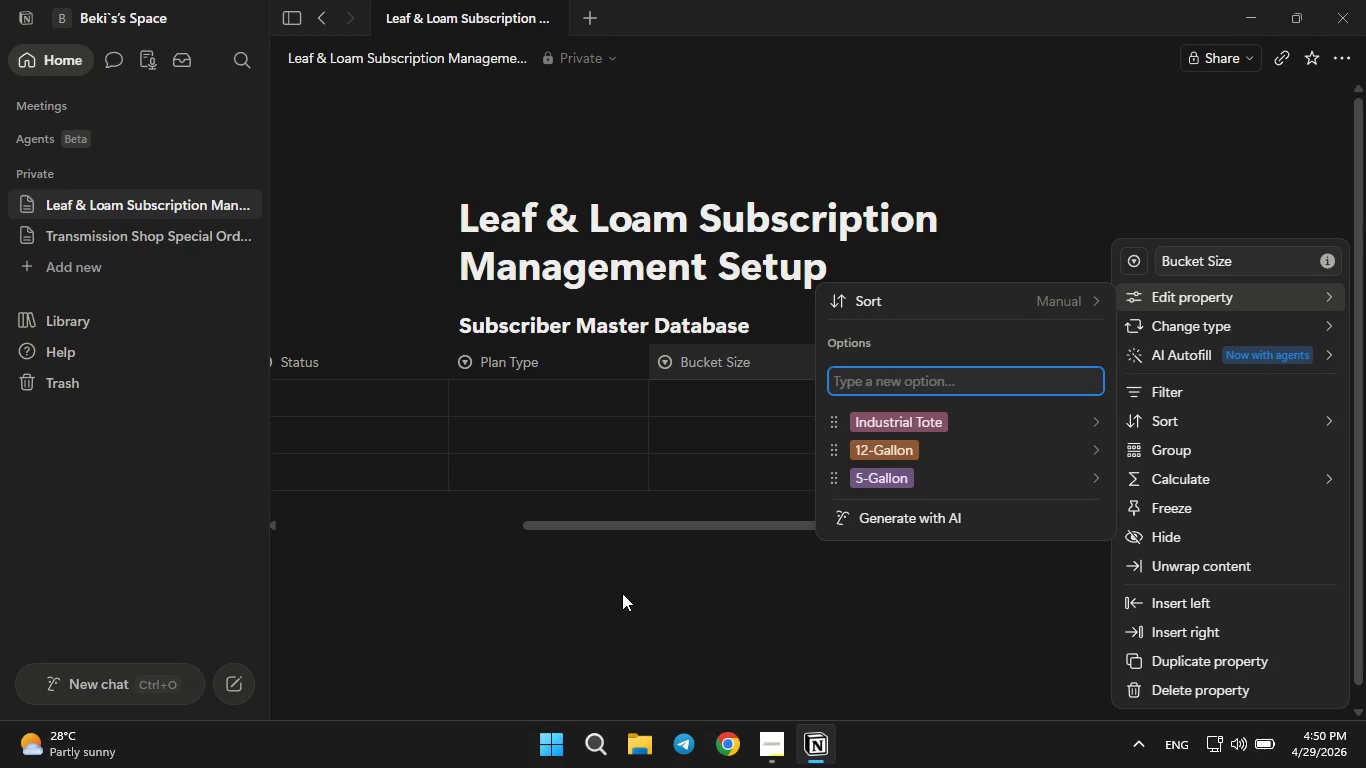 
wait(7.16)
 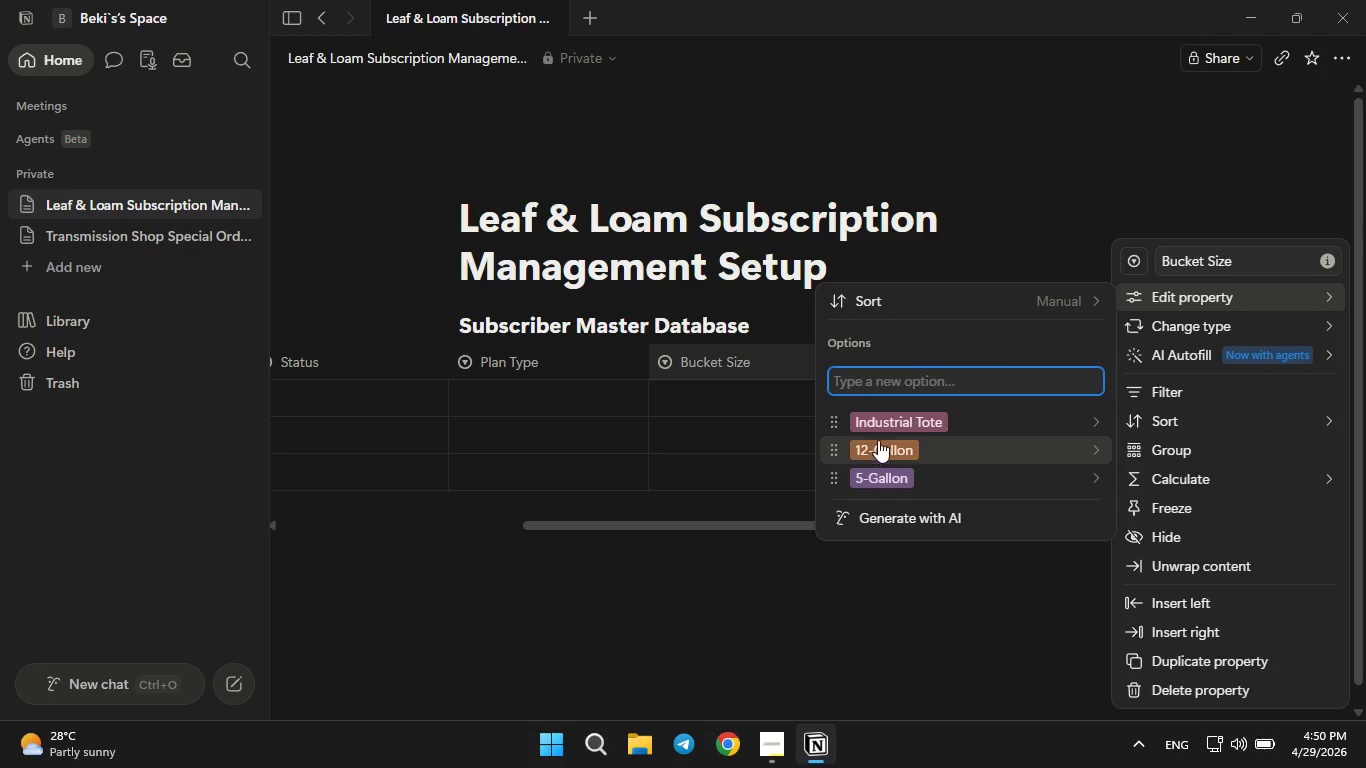 
left_click([622, 593])
 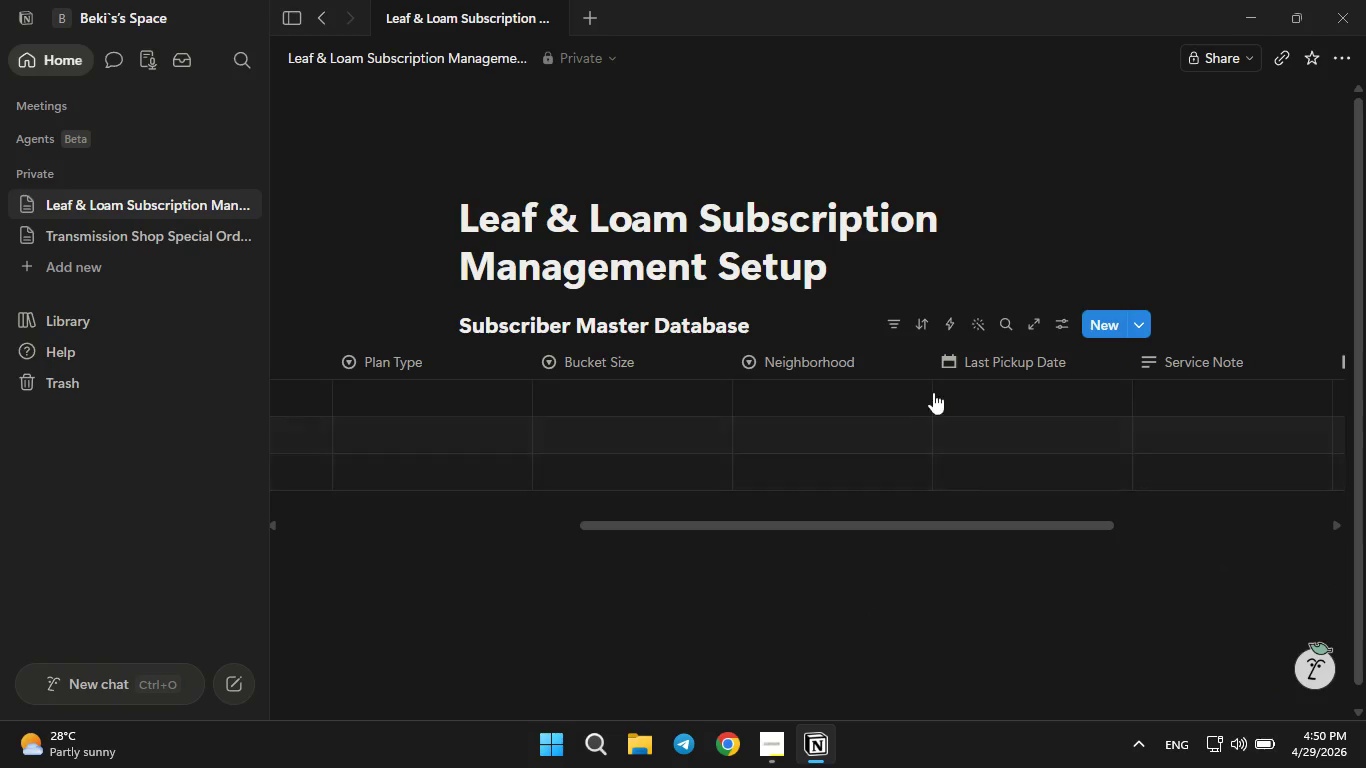 
left_click([867, 372])
 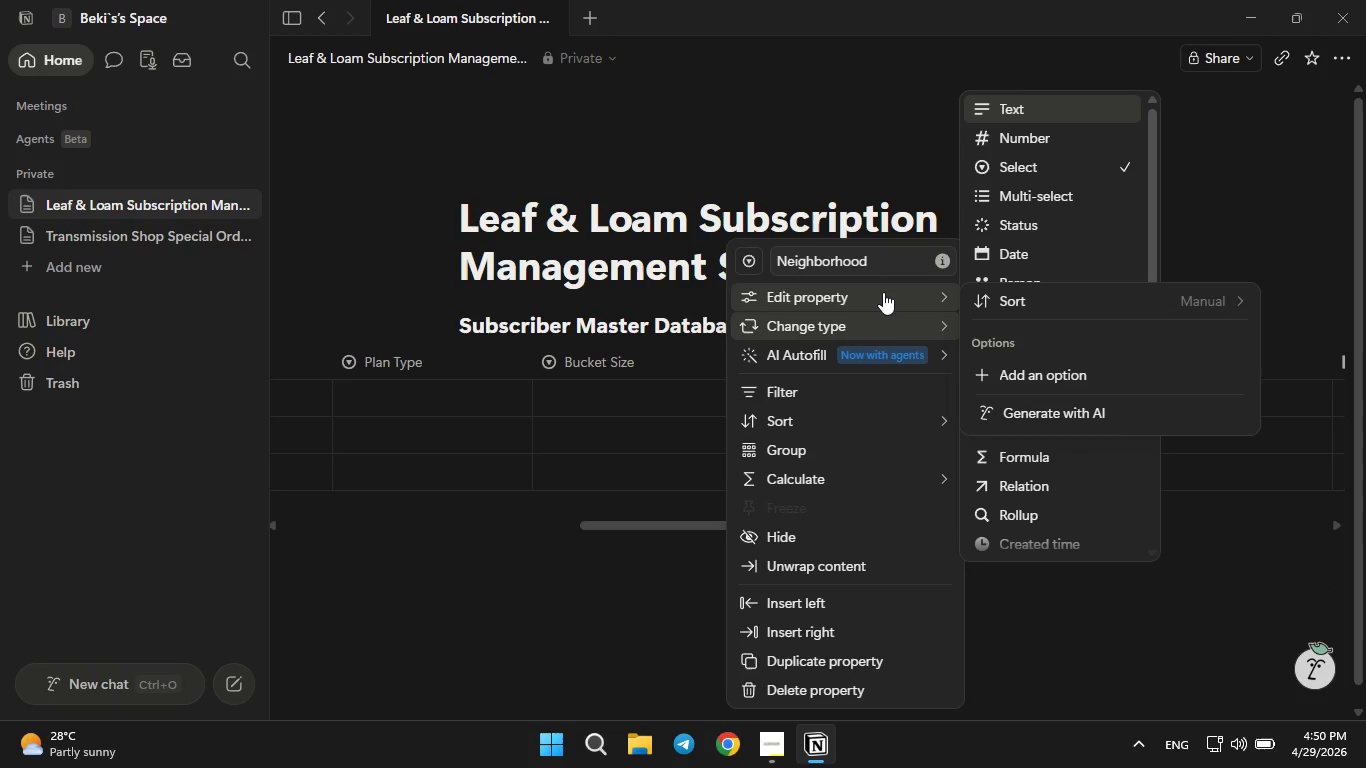 
left_click([590, 550])
 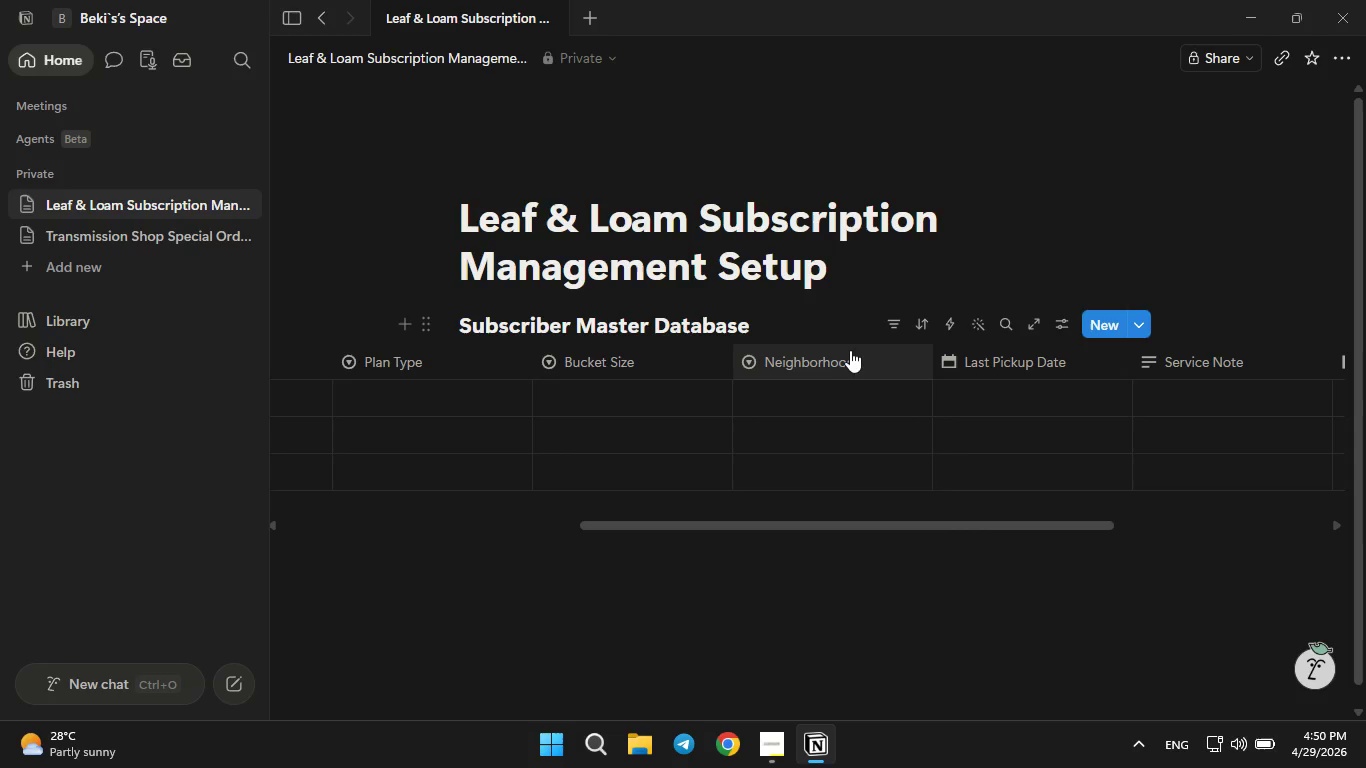 
left_click([848, 357])
 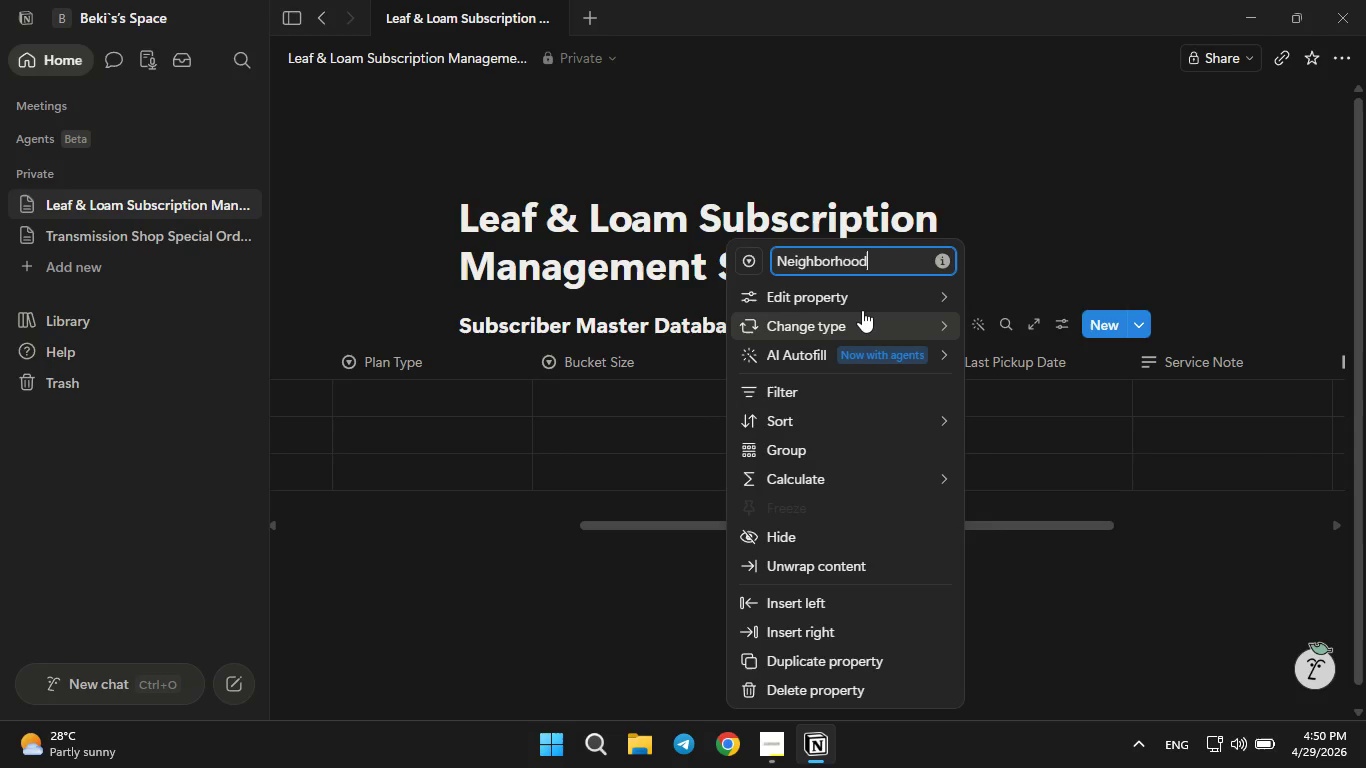 
mouse_move([886, 300])
 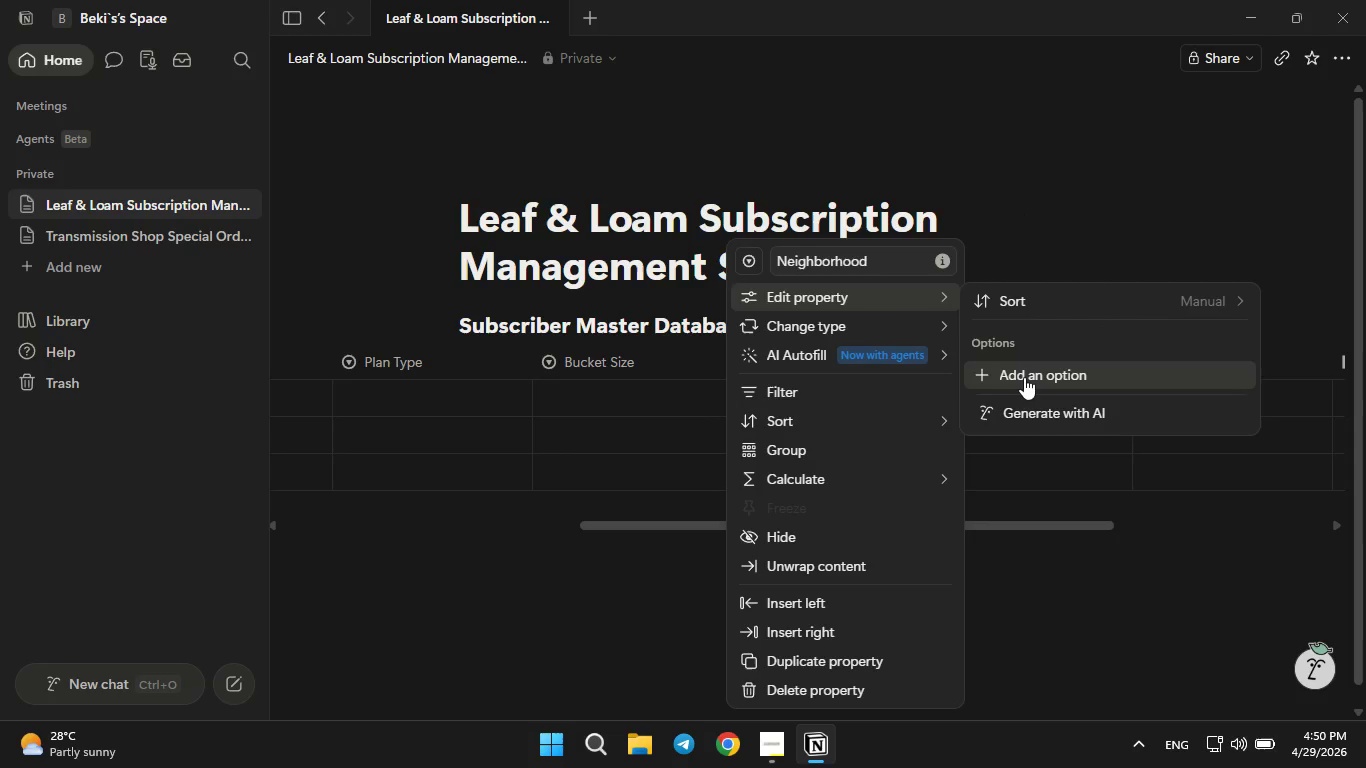 
left_click([1024, 377])
 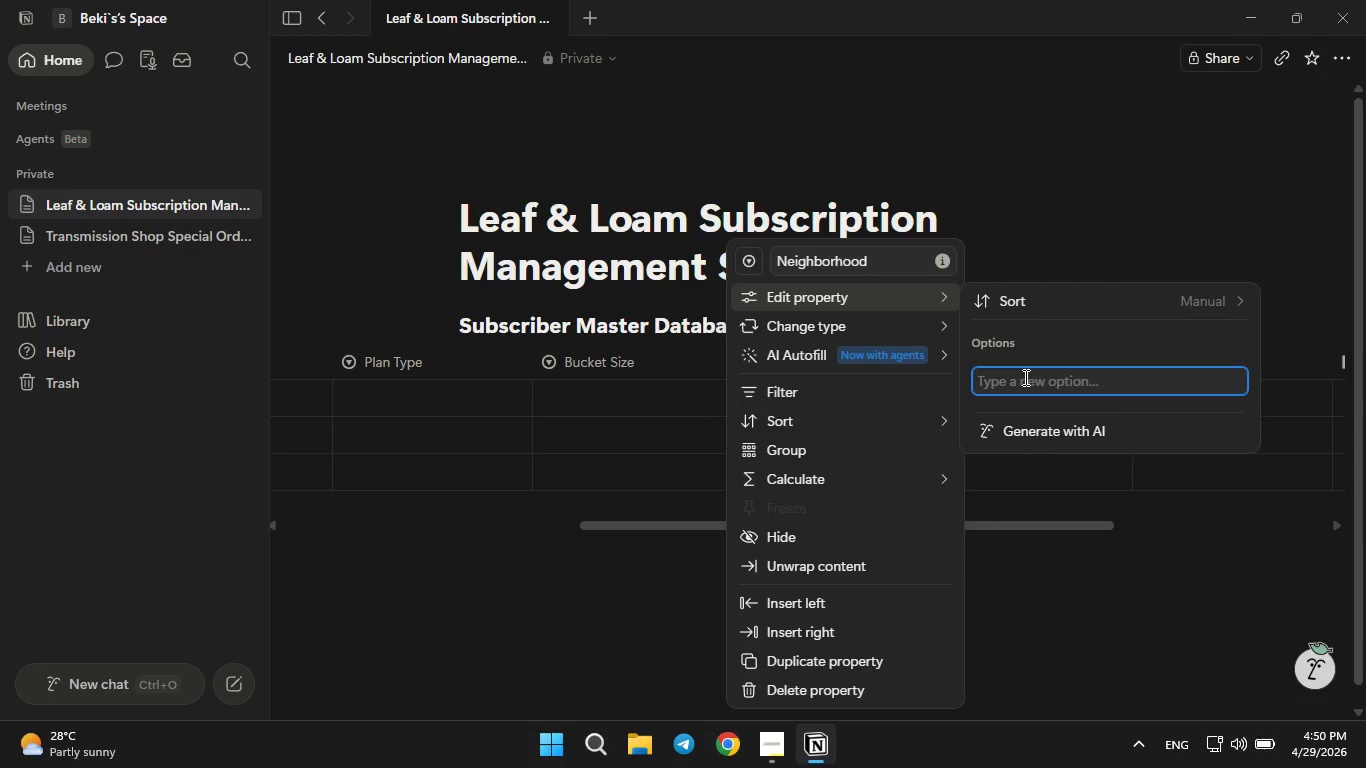 
type(Riverside)
 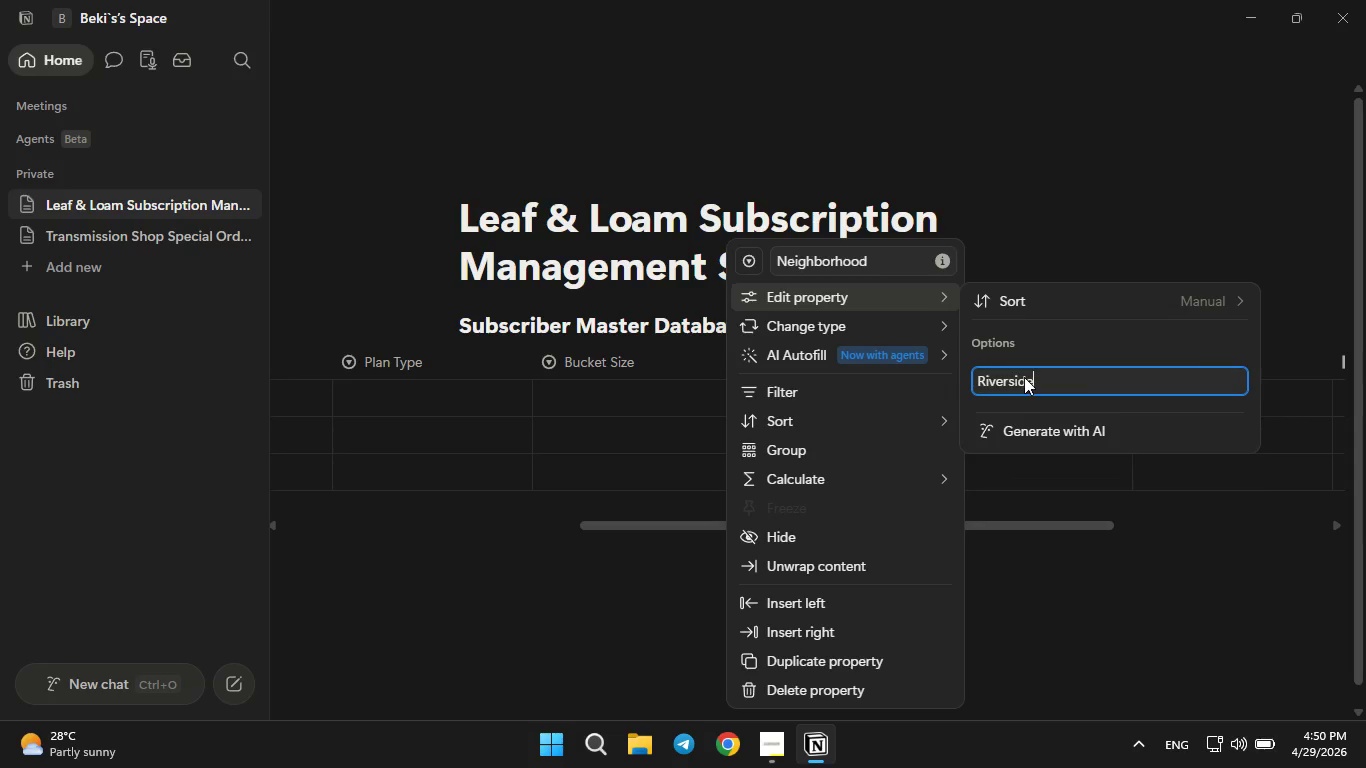 
key(Enter)
 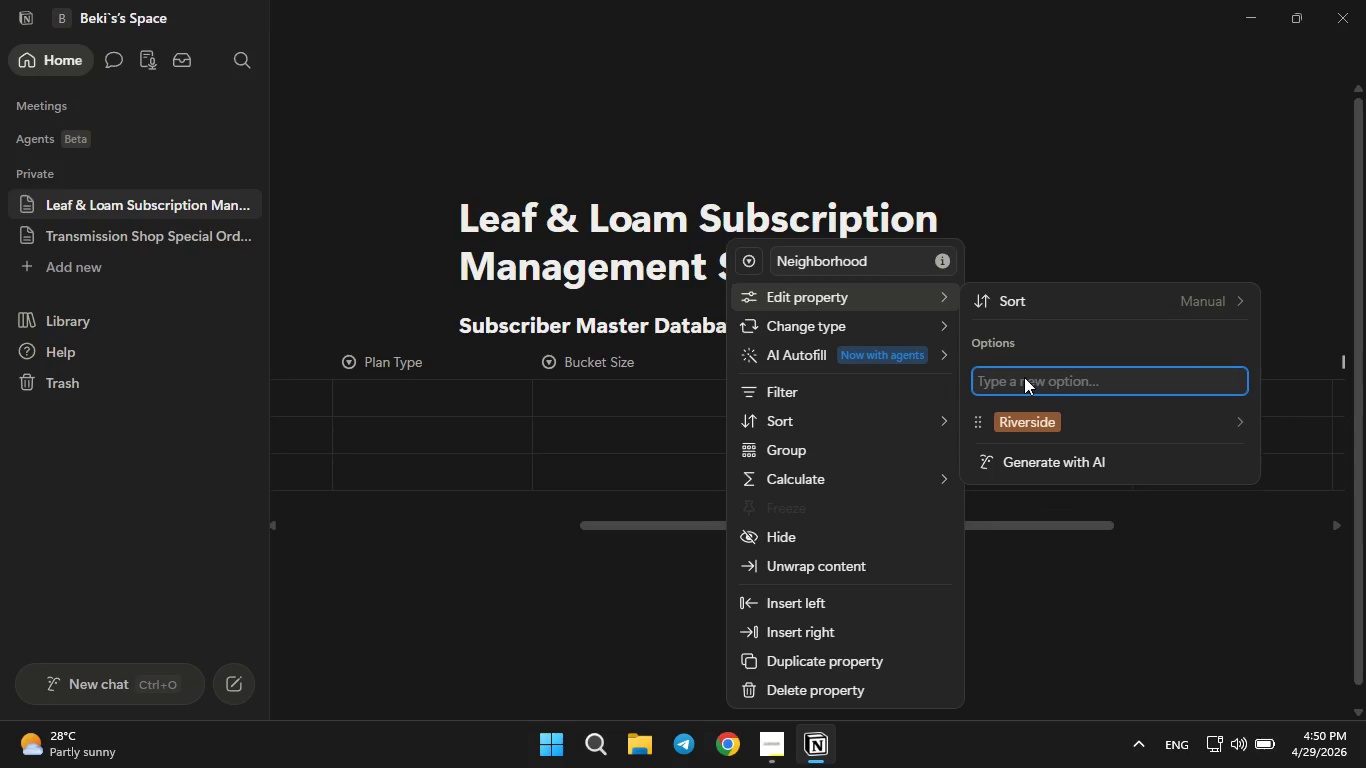 
type(Hilltop)